 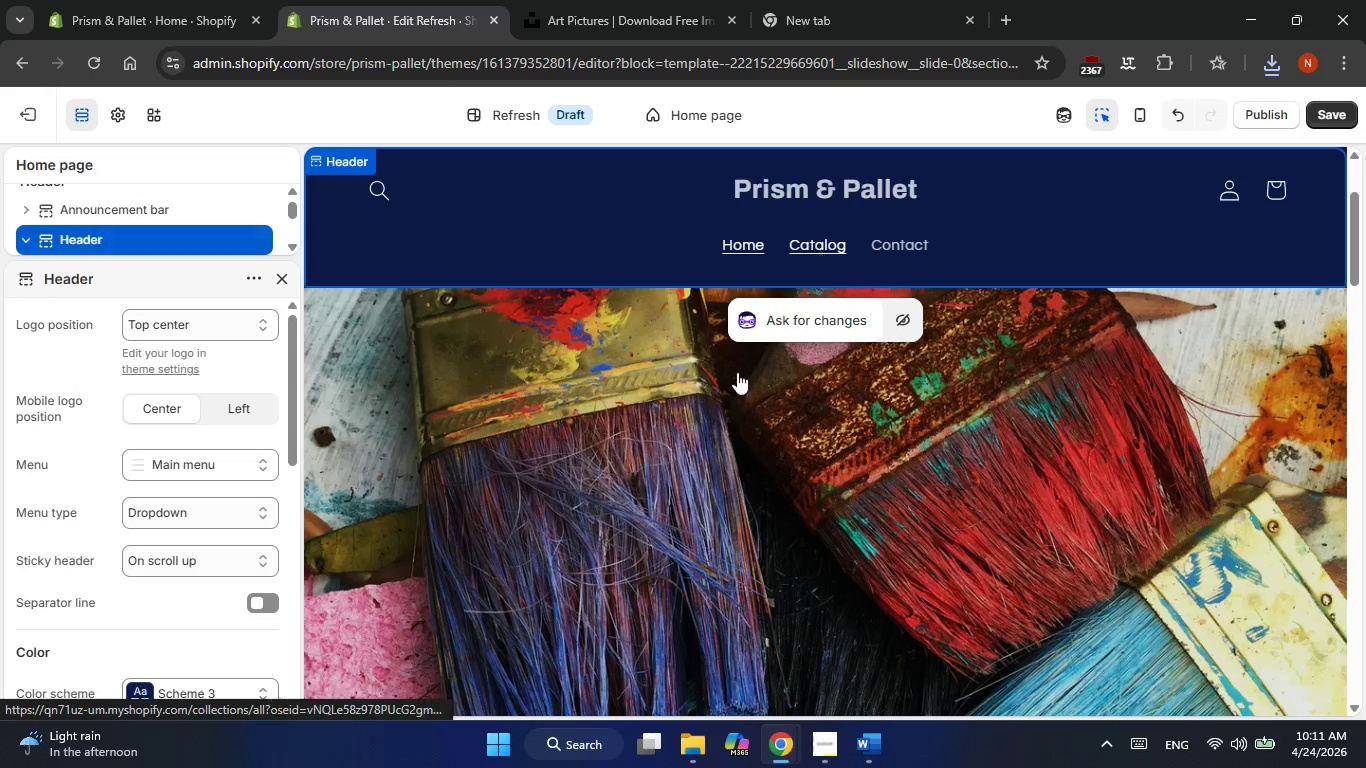 
left_click([731, 479])
 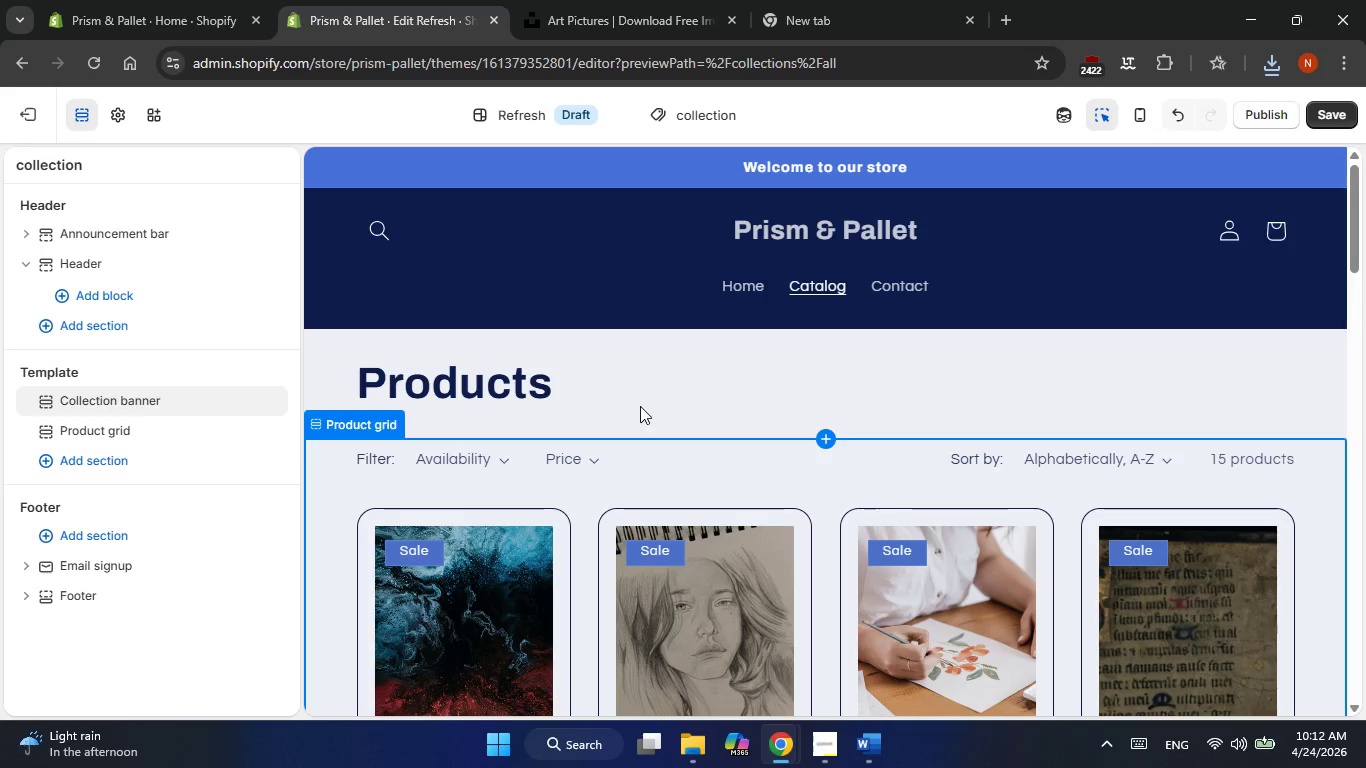 
left_click([717, 464])
 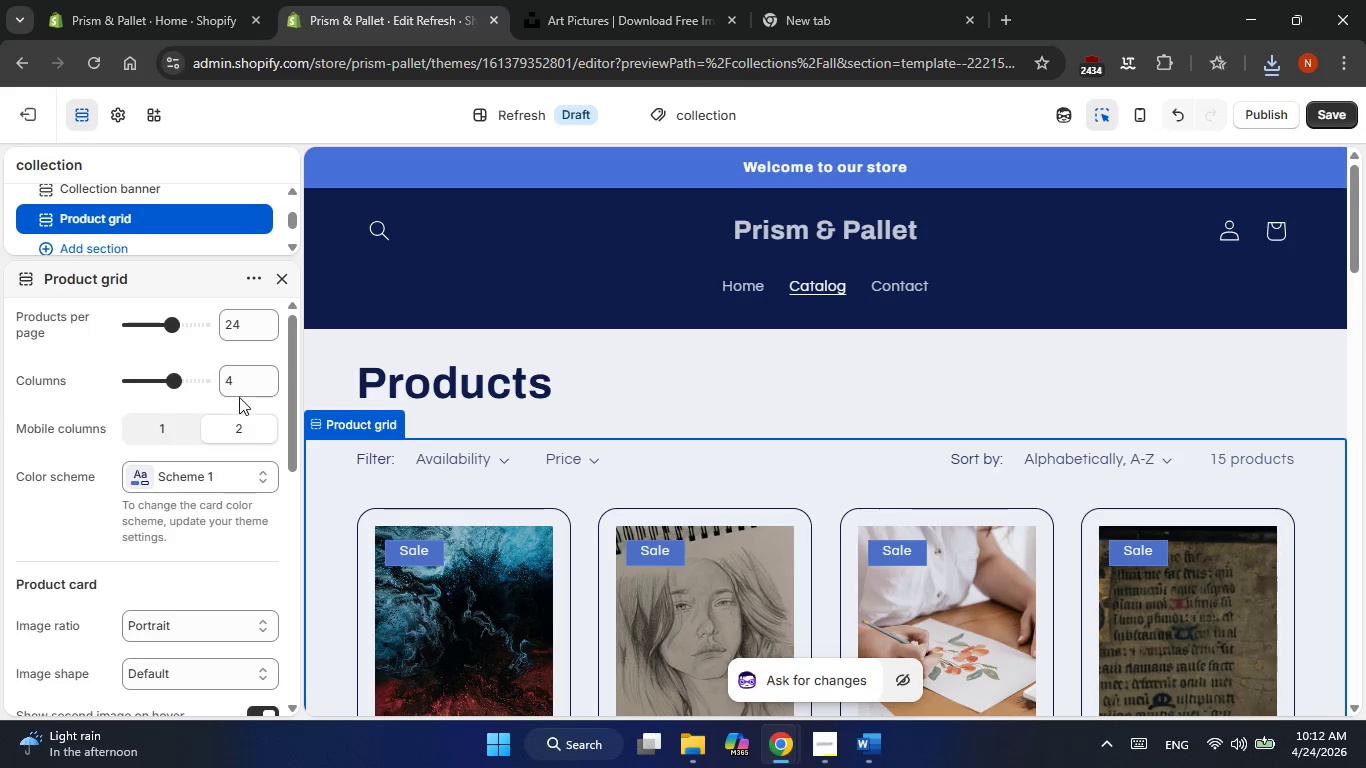 
left_click([236, 385])
 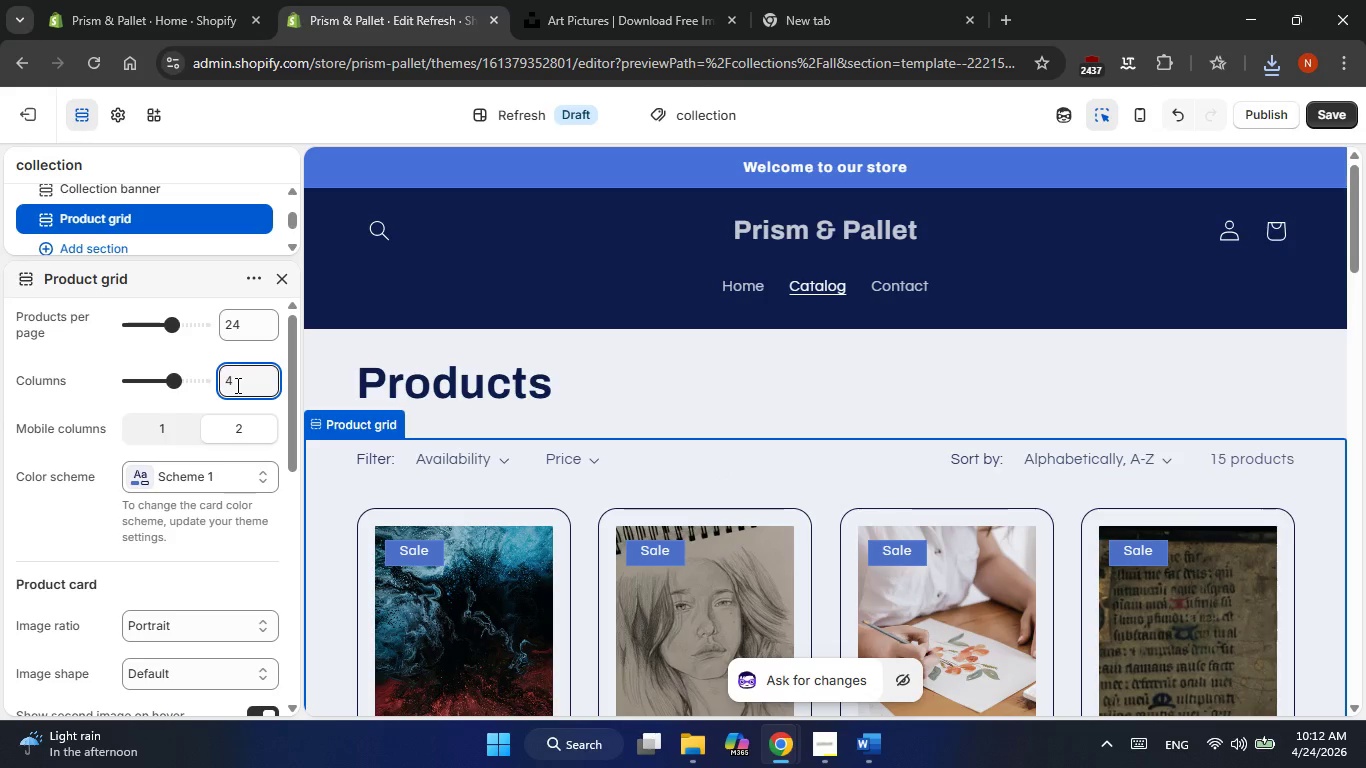 
key(Backspace)
 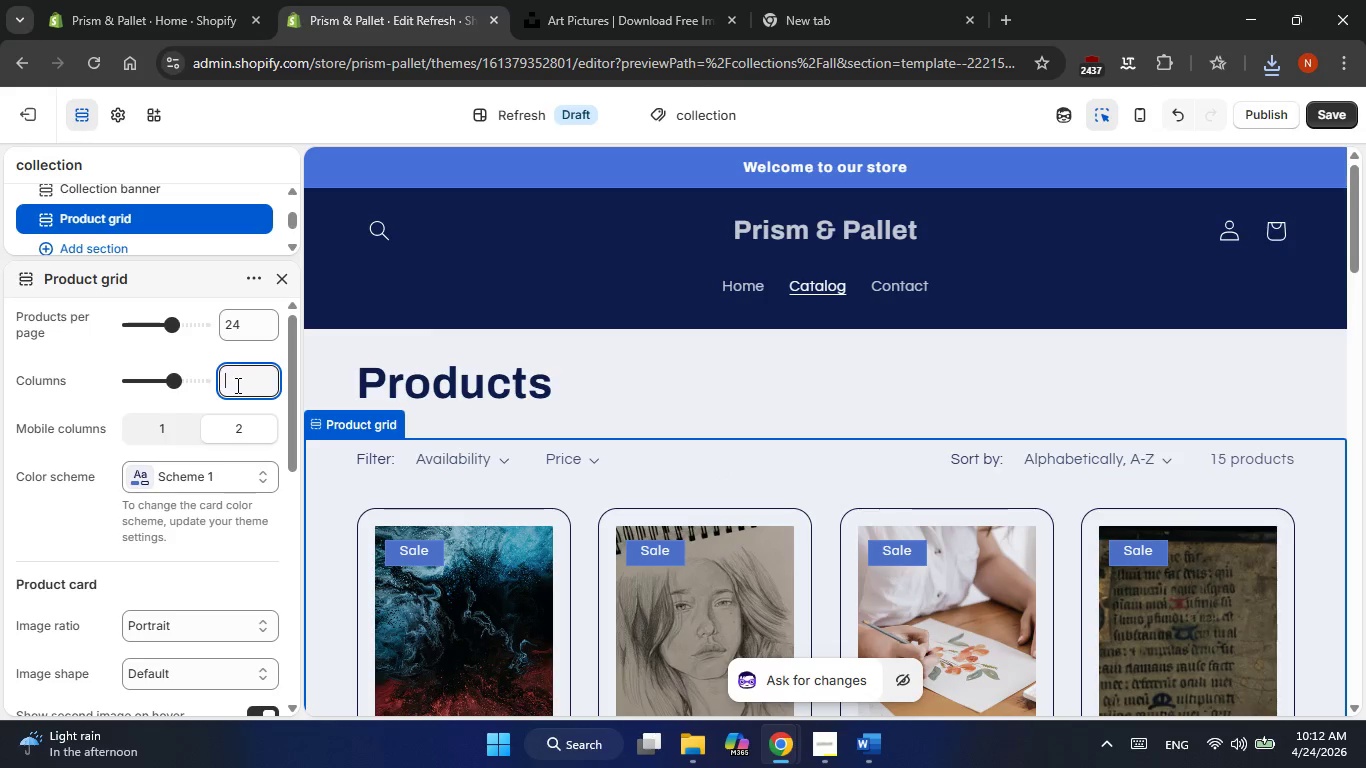 
key(Numpad5)
 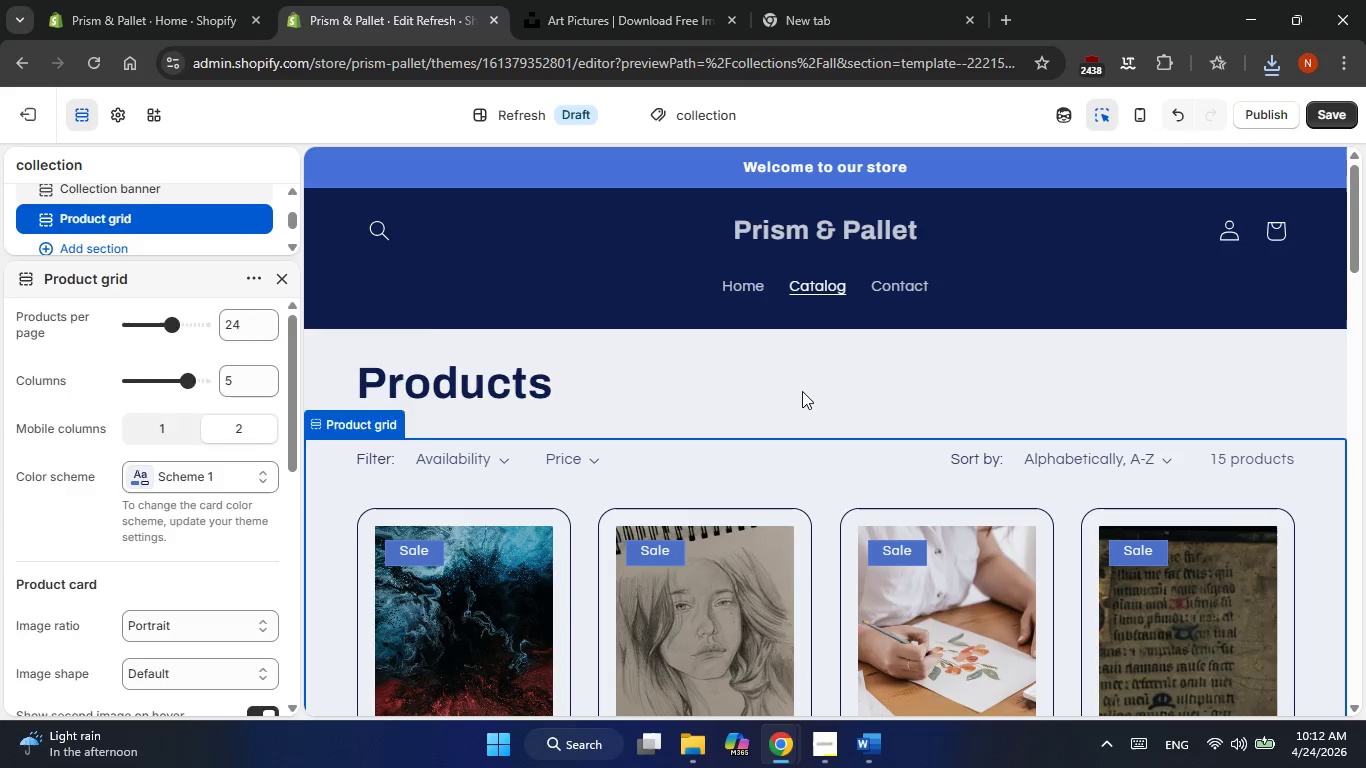 
scroll: coordinate [810, 428], scroll_direction: down, amount: 7.0
 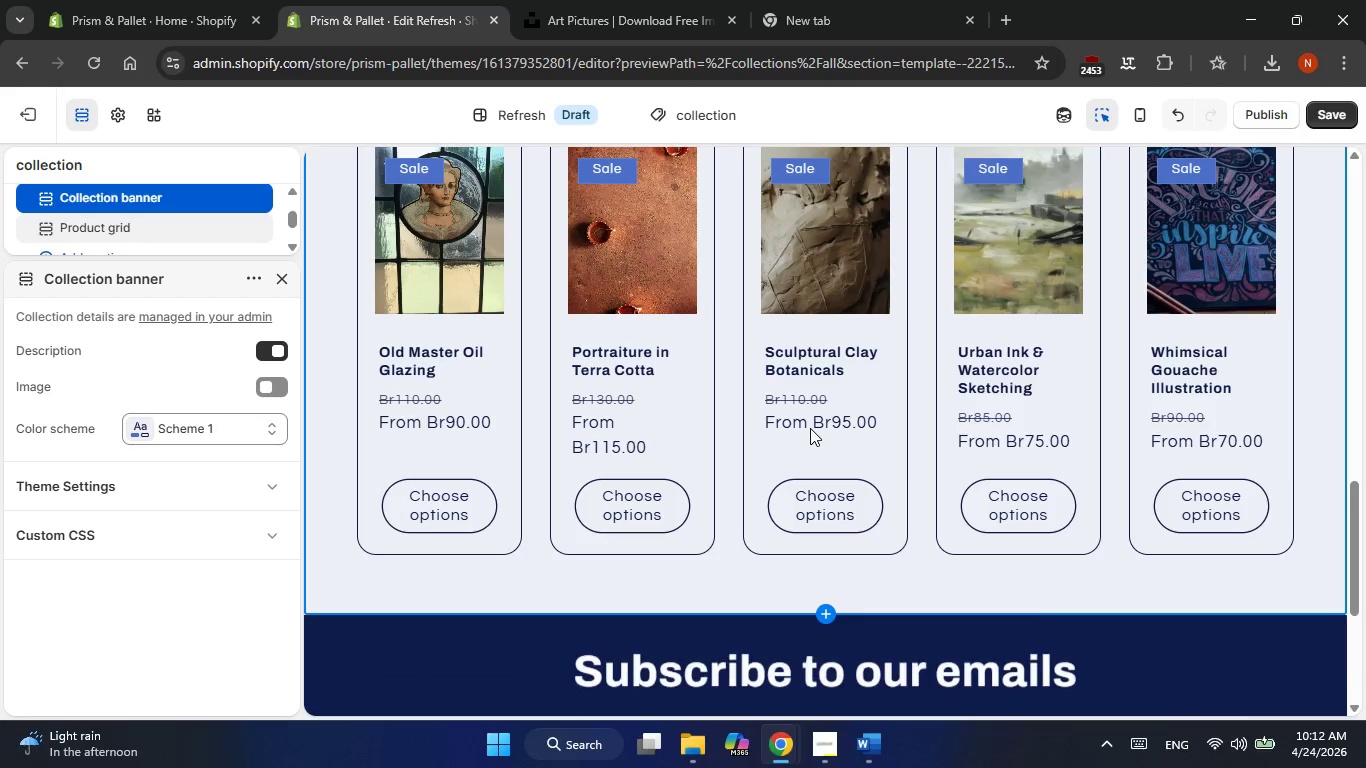 
scroll: coordinate [810, 428], scroll_direction: up, amount: 9.0
 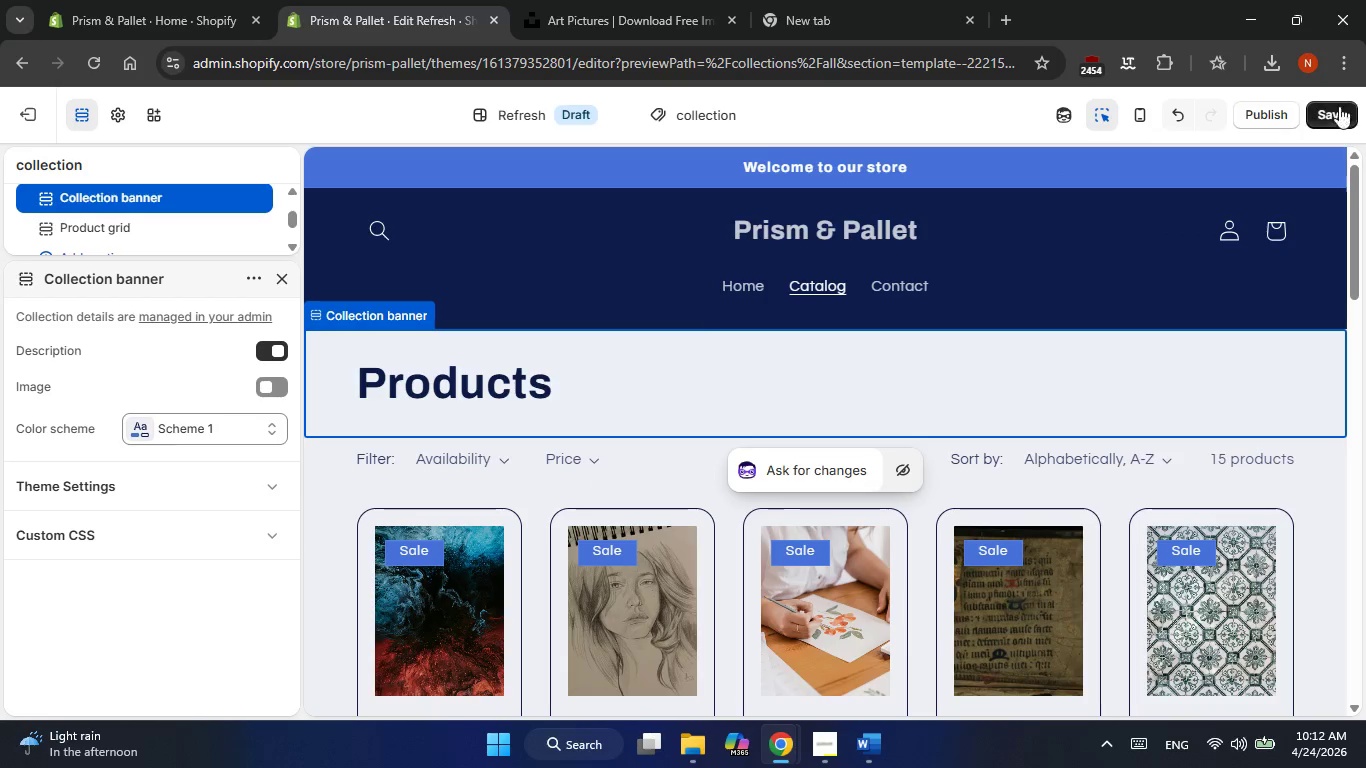 
left_click([1324, 110])
 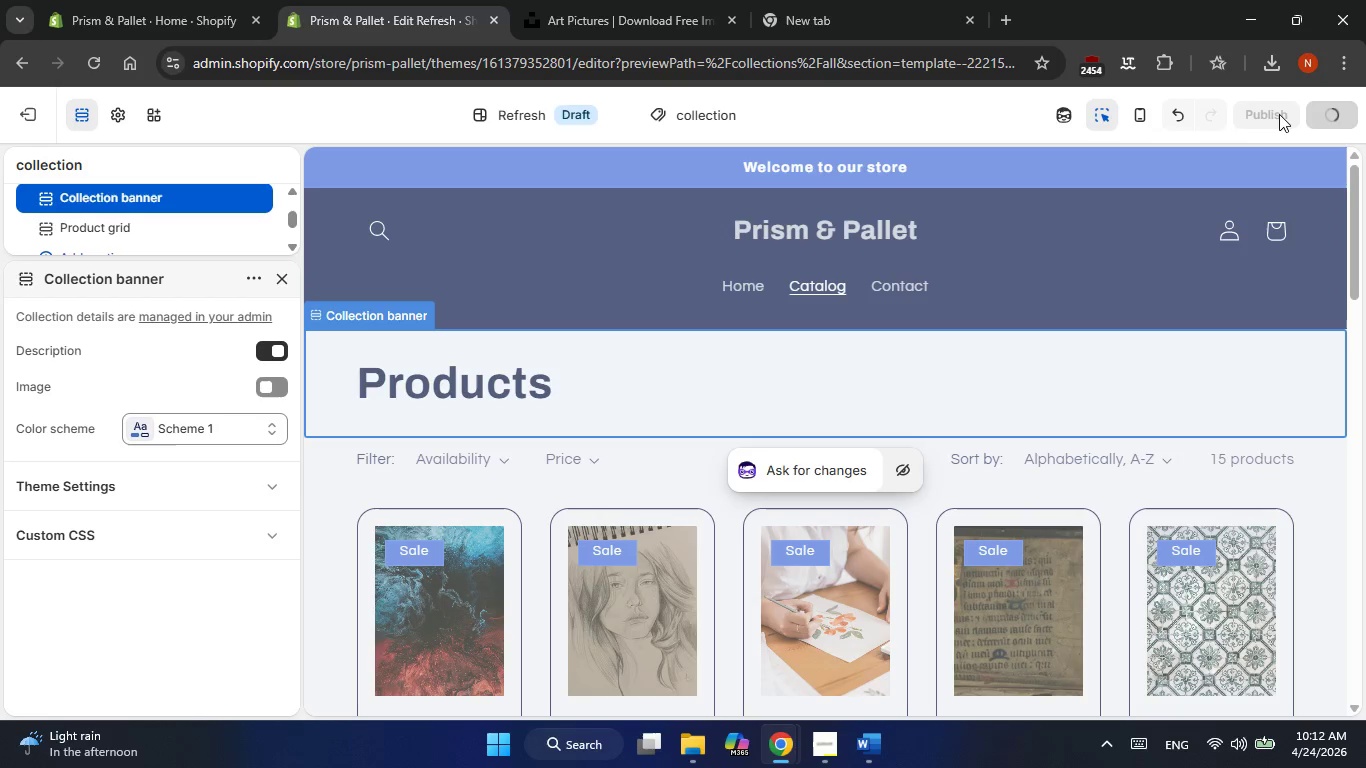 
mouse_move([1268, 138])
 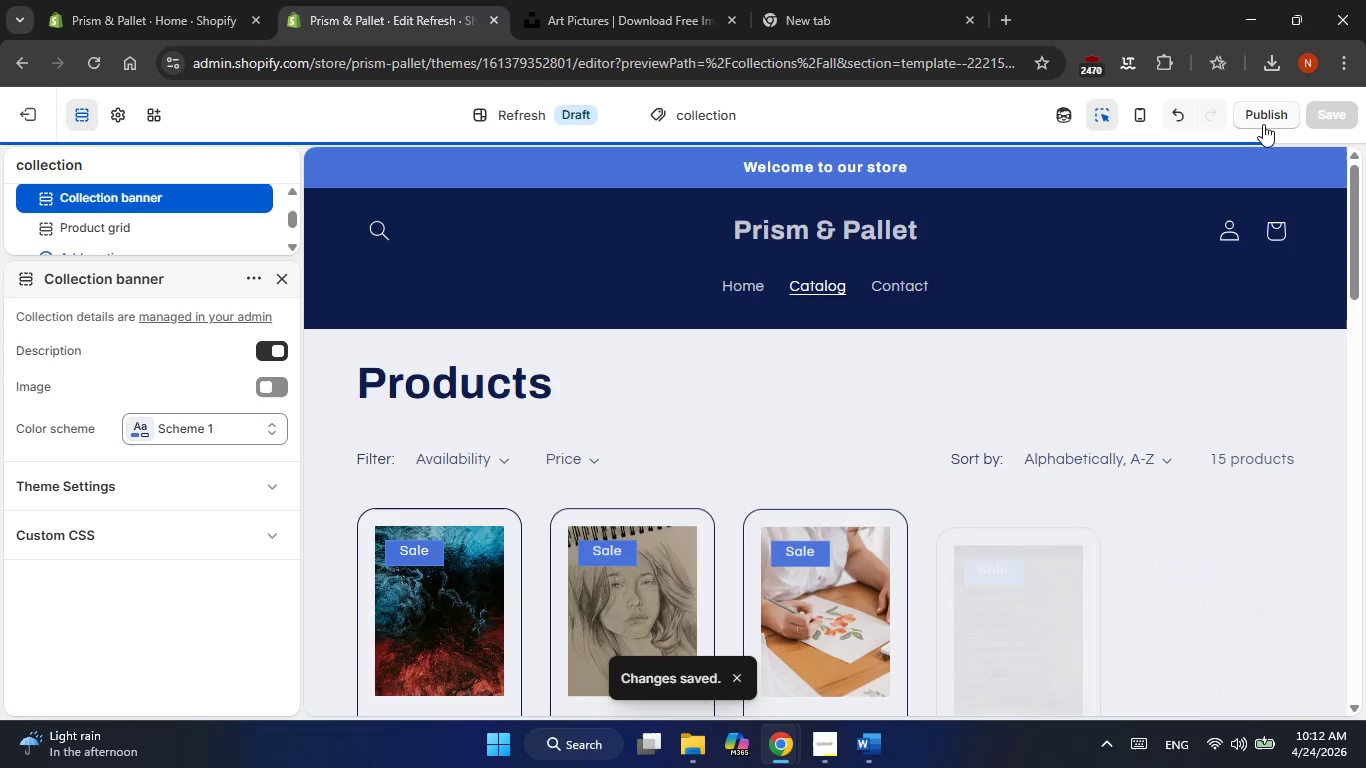 
left_click([1263, 124])
 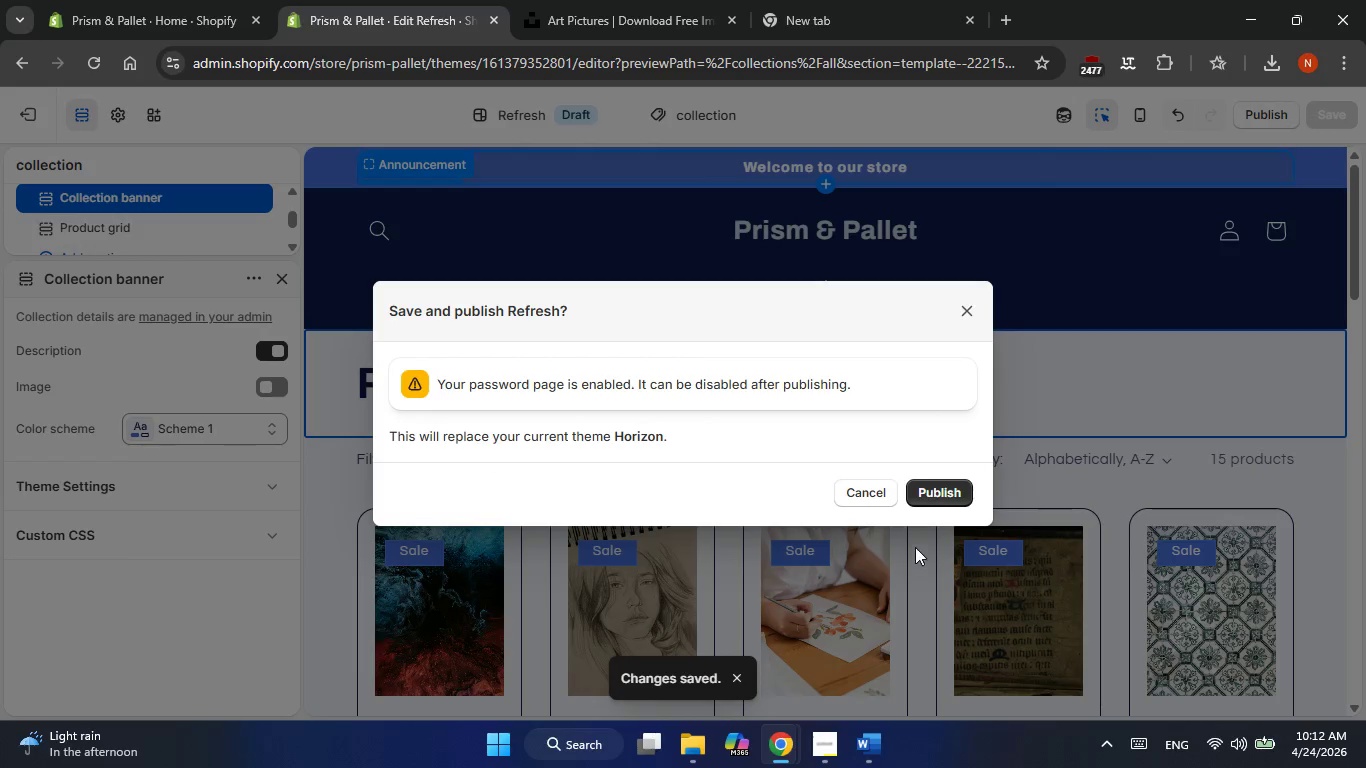 
left_click([930, 492])
 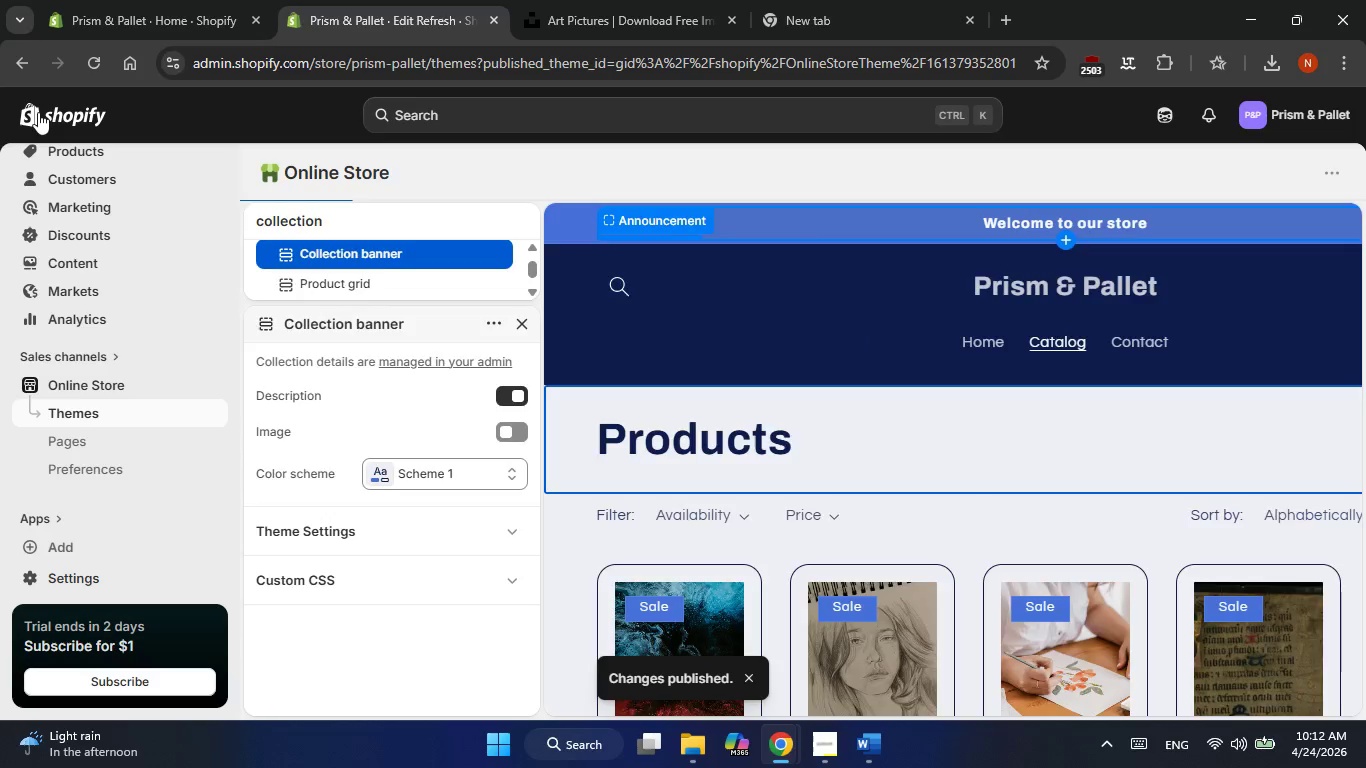 
scroll: coordinate [1059, 470], scroll_direction: none, amount: 0.0
 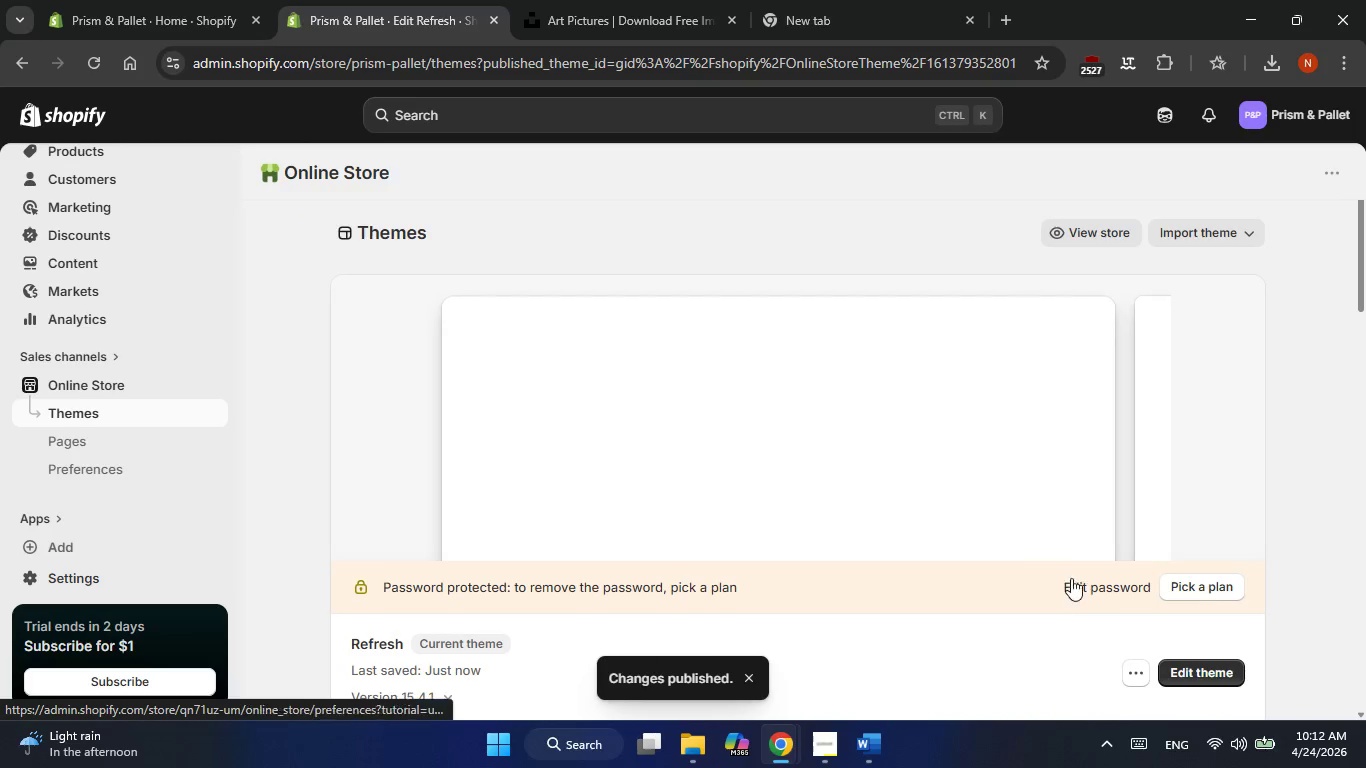 
left_click([1070, 582])
 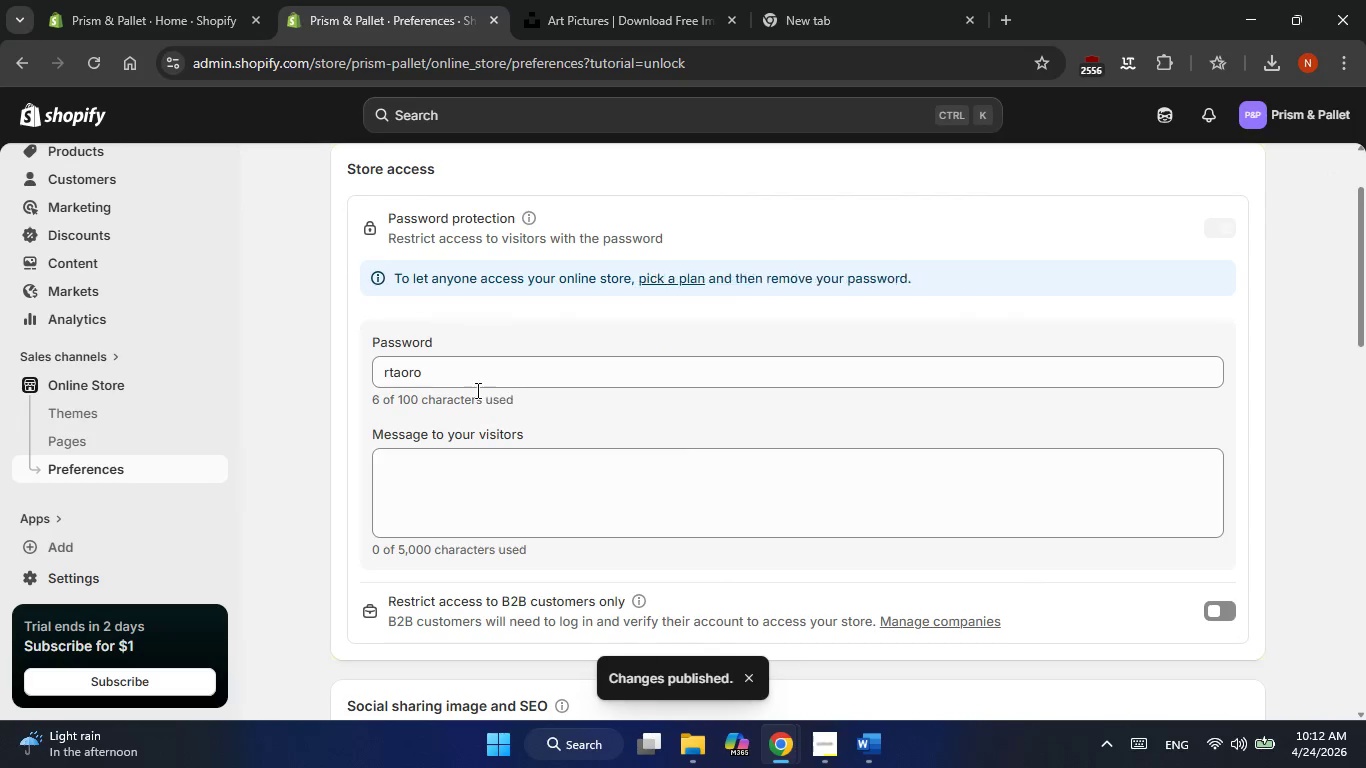 
double_click([432, 365])
 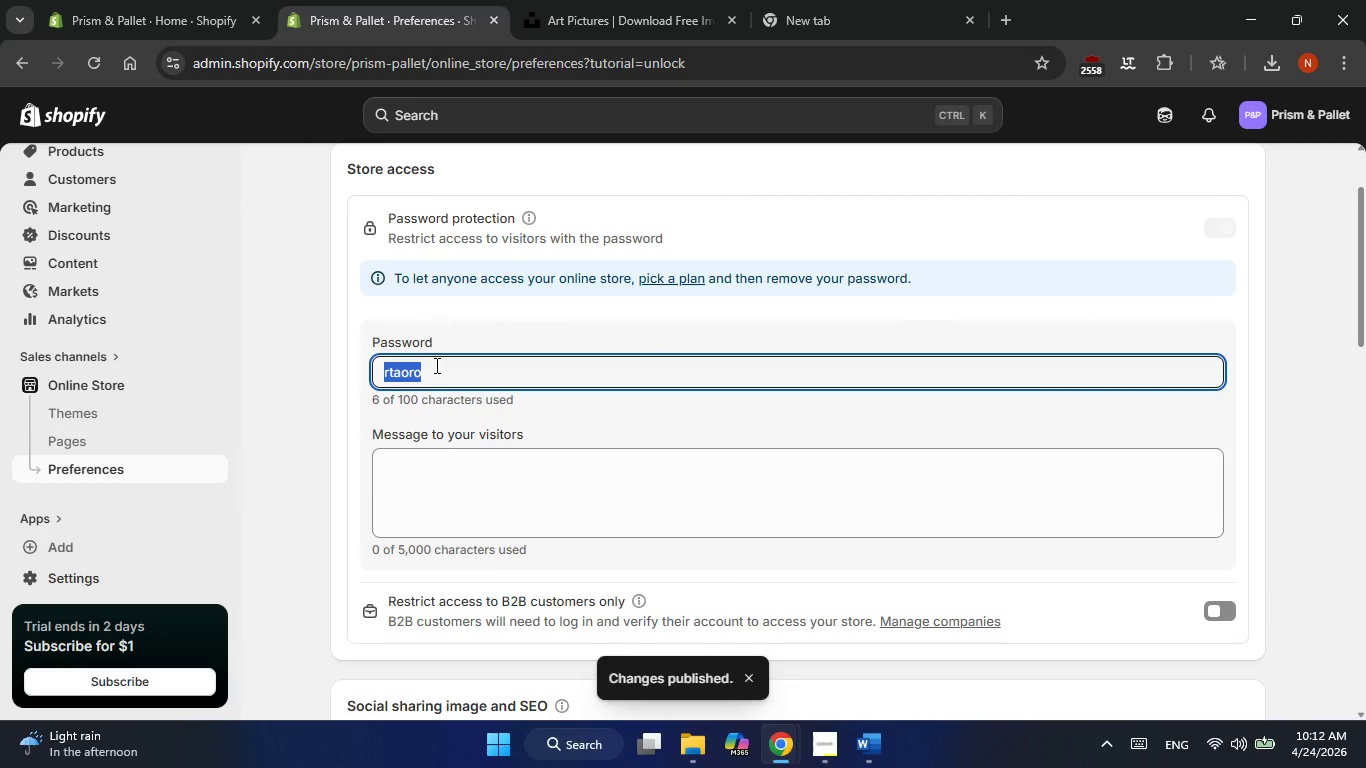 
type(shopify)
 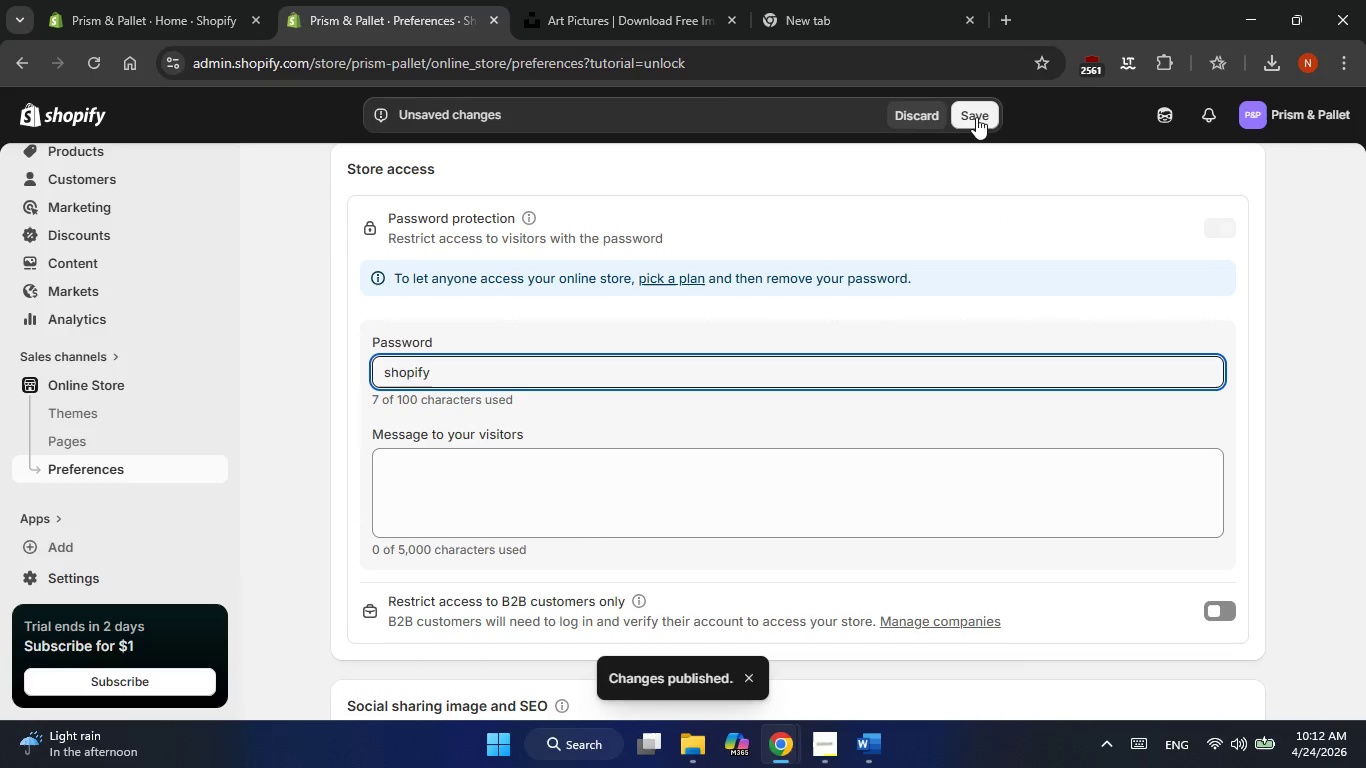 
left_click([973, 118])
 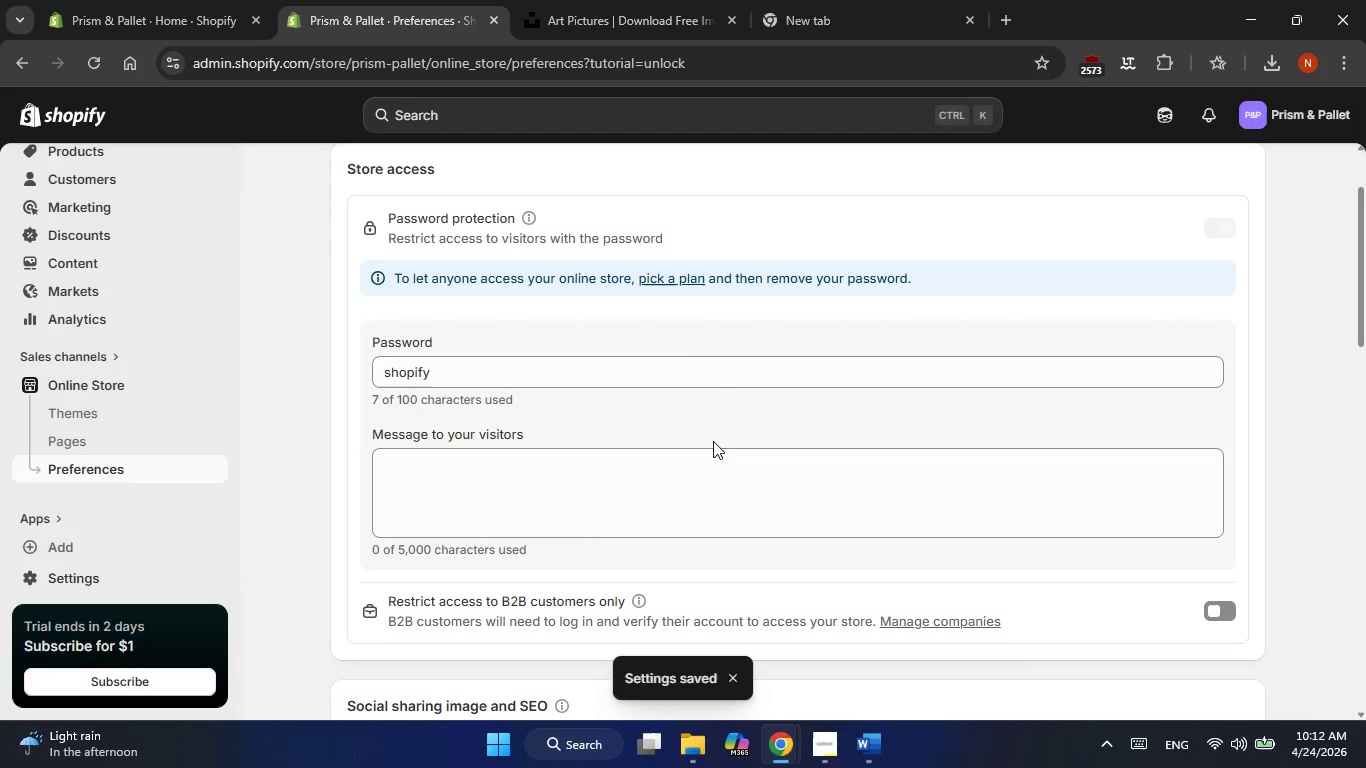 
scroll: coordinate [190, 319], scroll_direction: up, amount: 4.0
 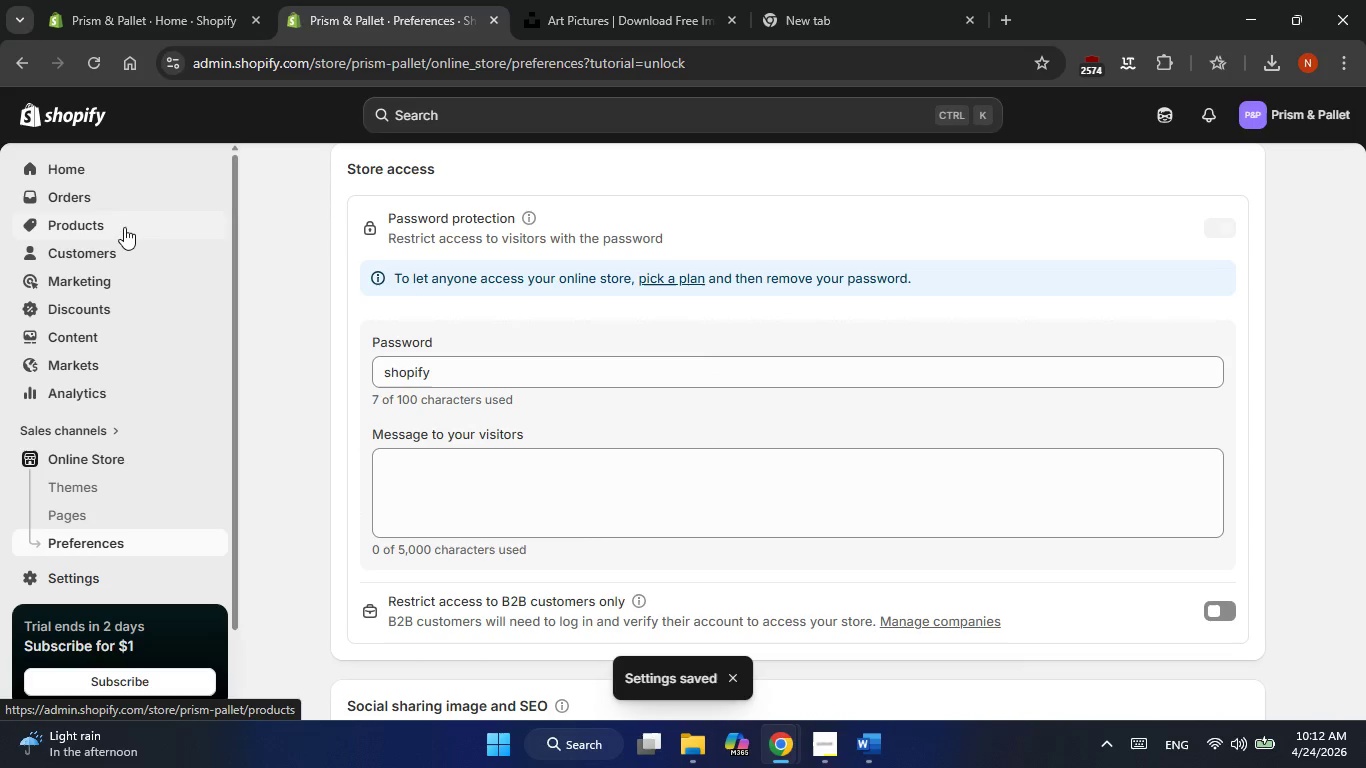 
left_click([124, 228])
 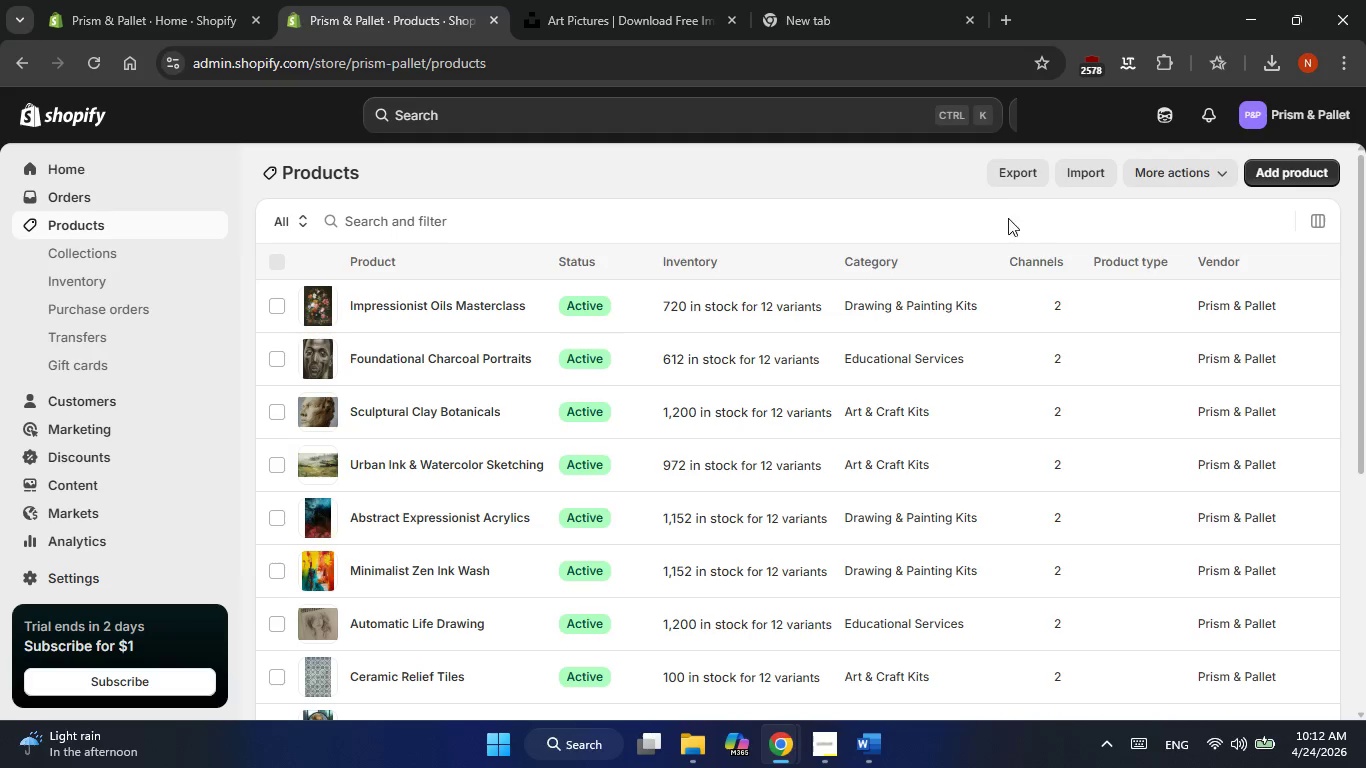 
left_click([1007, 173])
 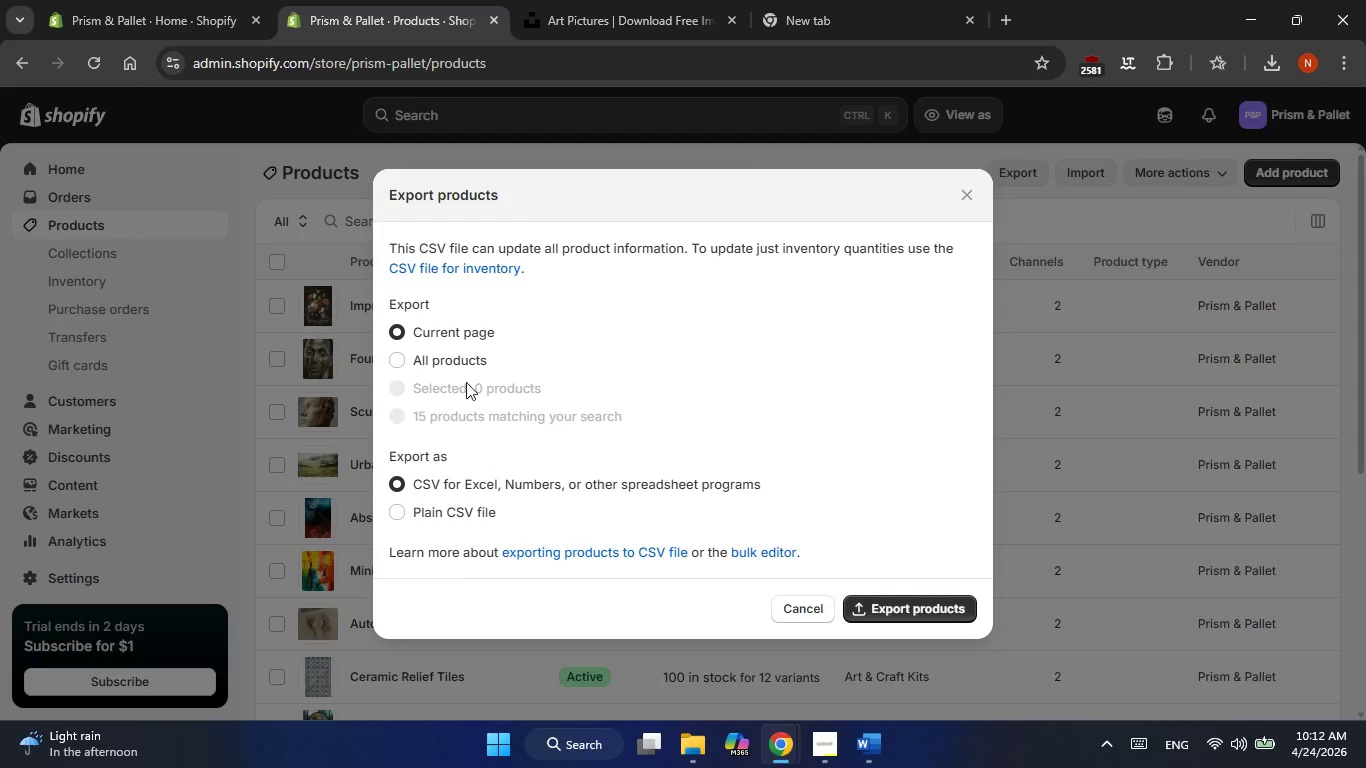 
left_click([451, 353])
 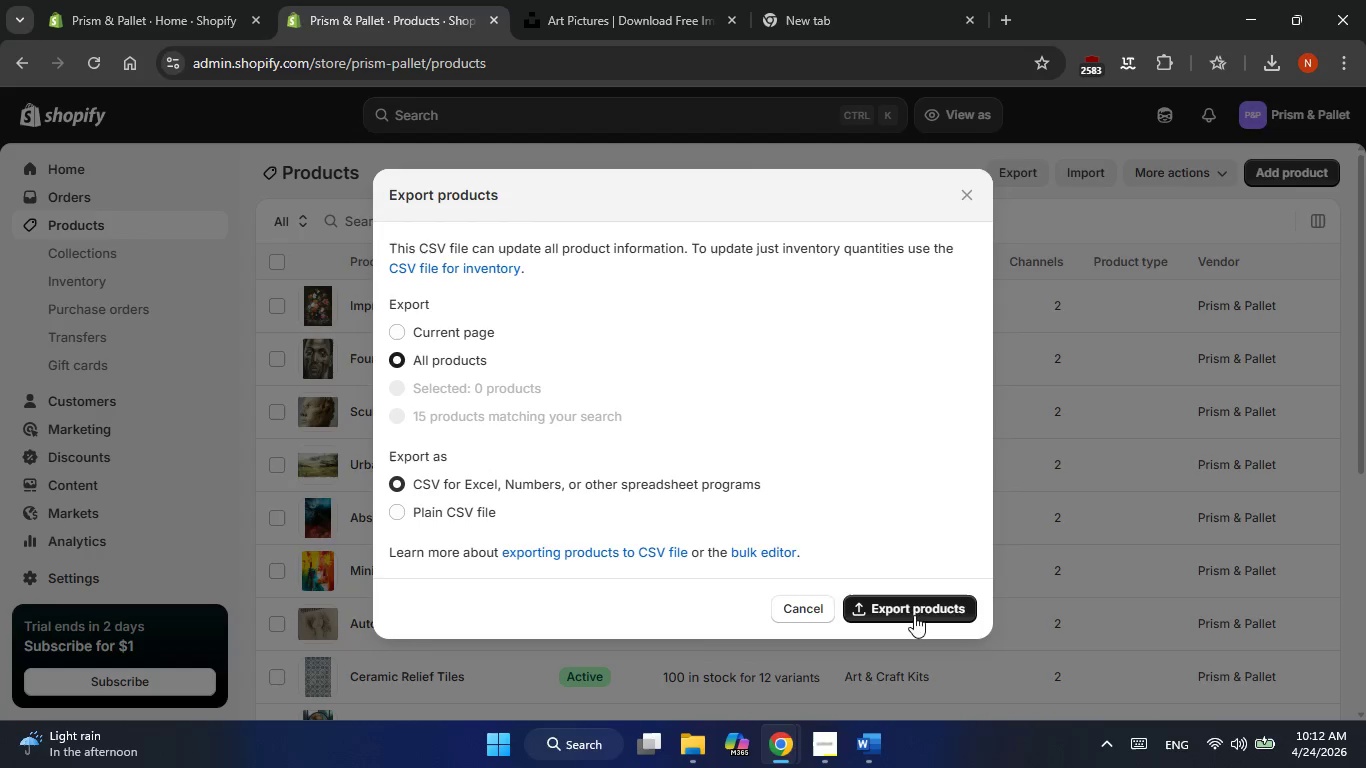 
left_click([912, 604])
 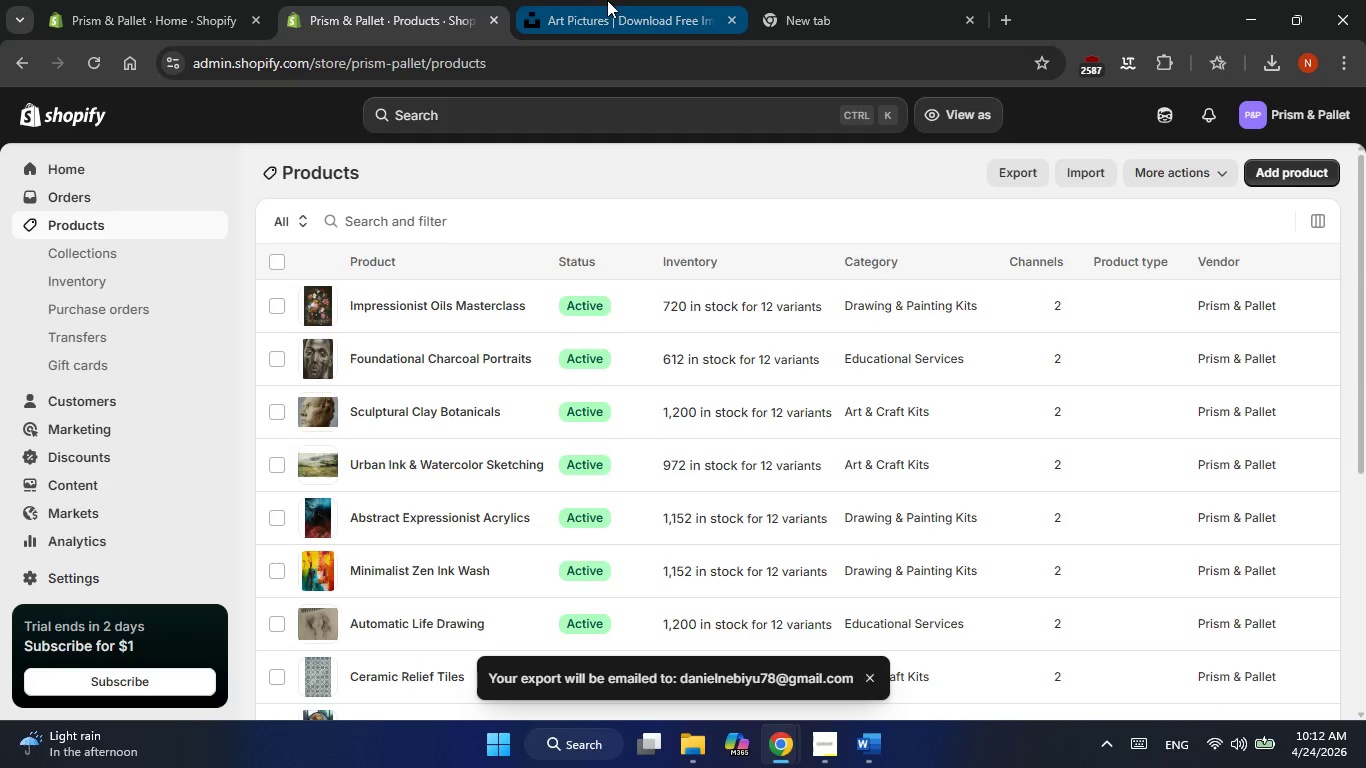 
left_click([607, 0])
 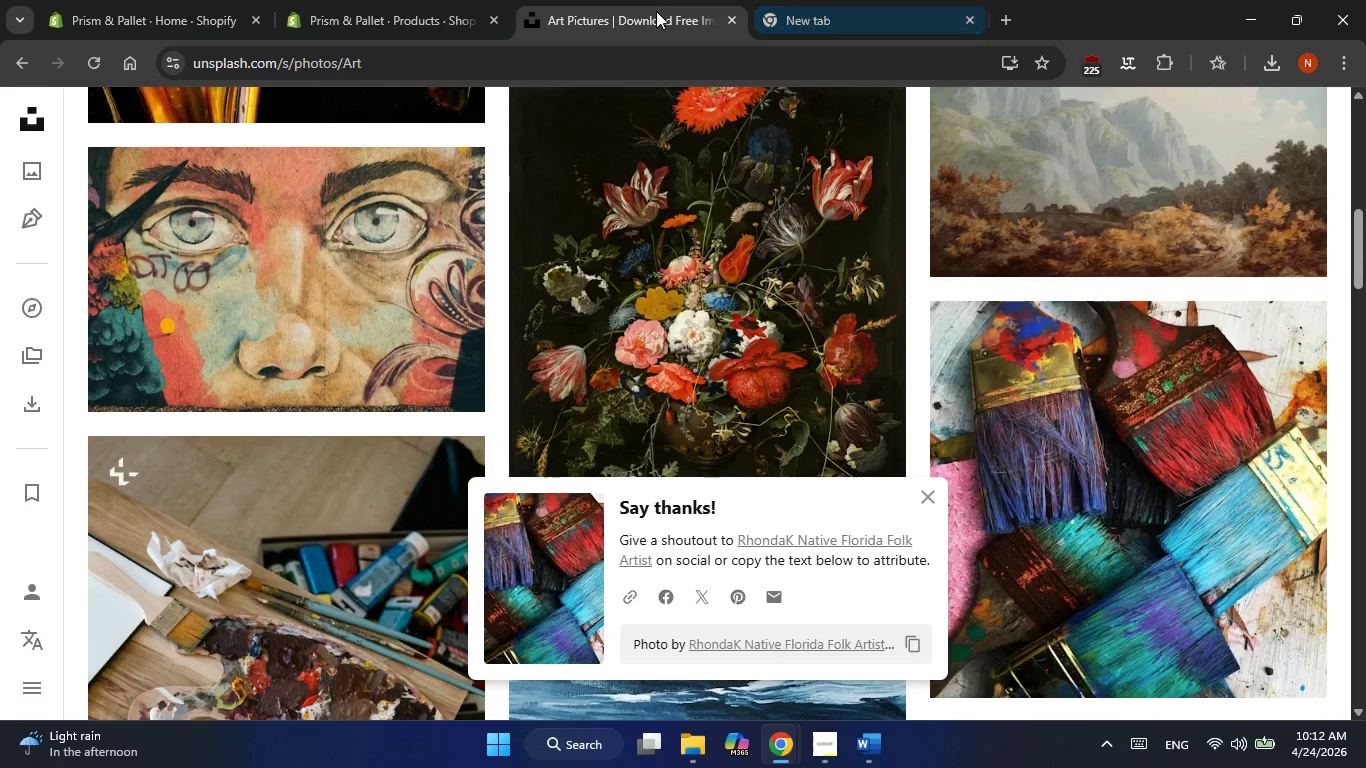 
left_click([437, 15])
 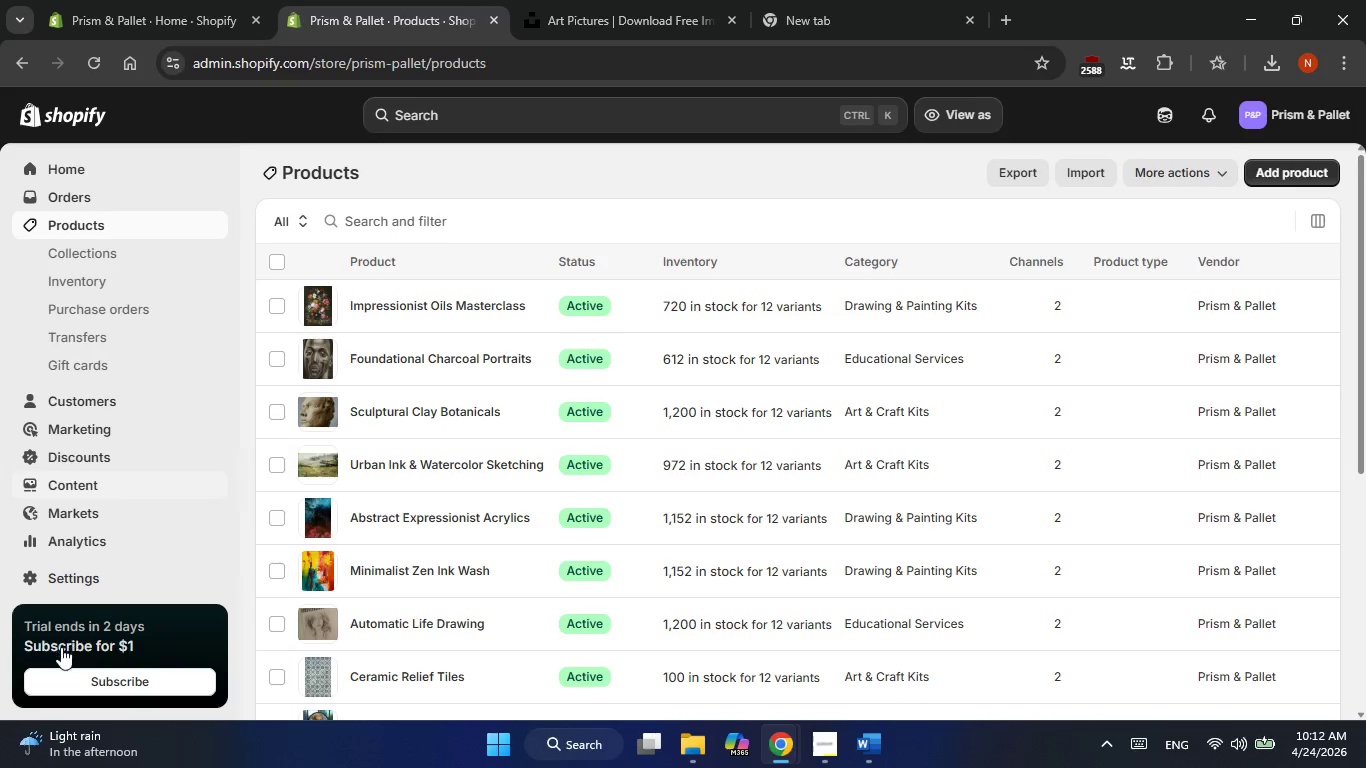 
scroll: coordinate [106, 571], scroll_direction: down, amount: 2.0
 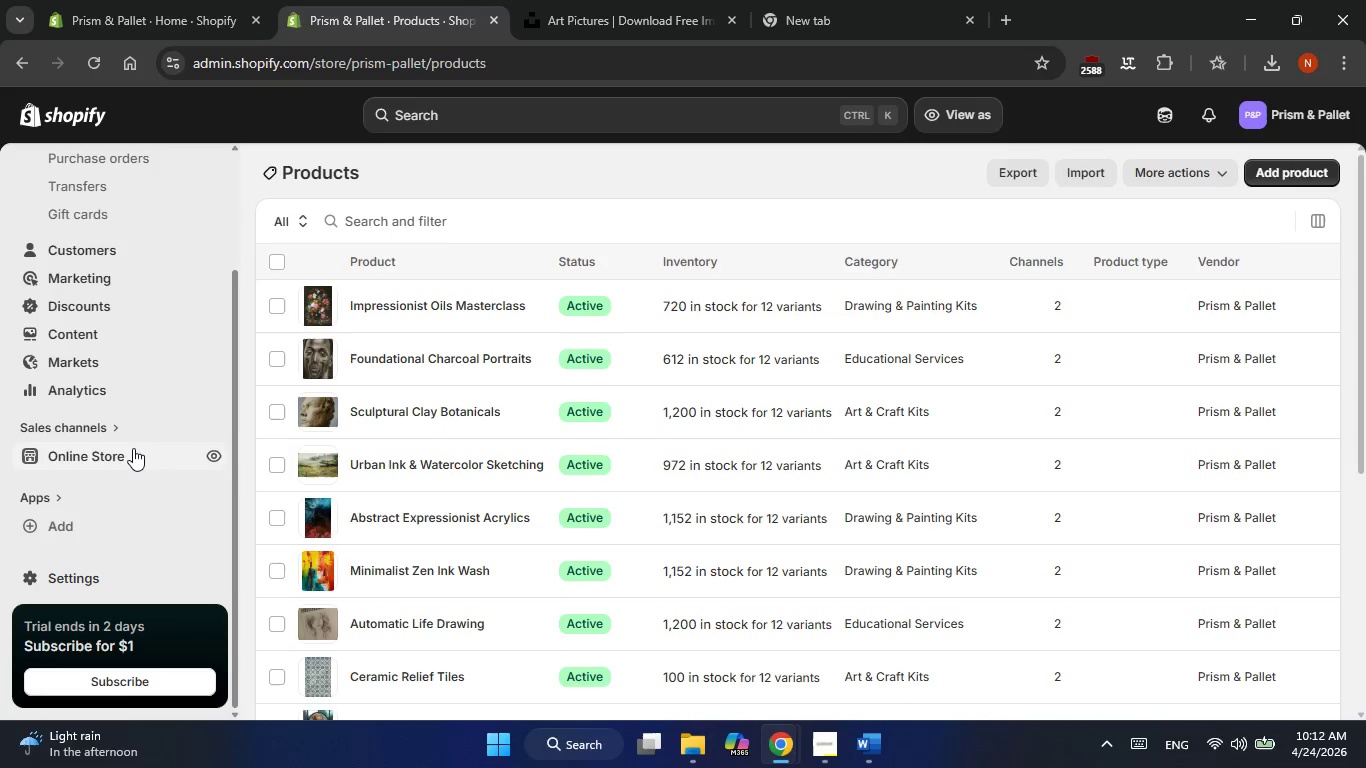 
left_click([133, 448])
 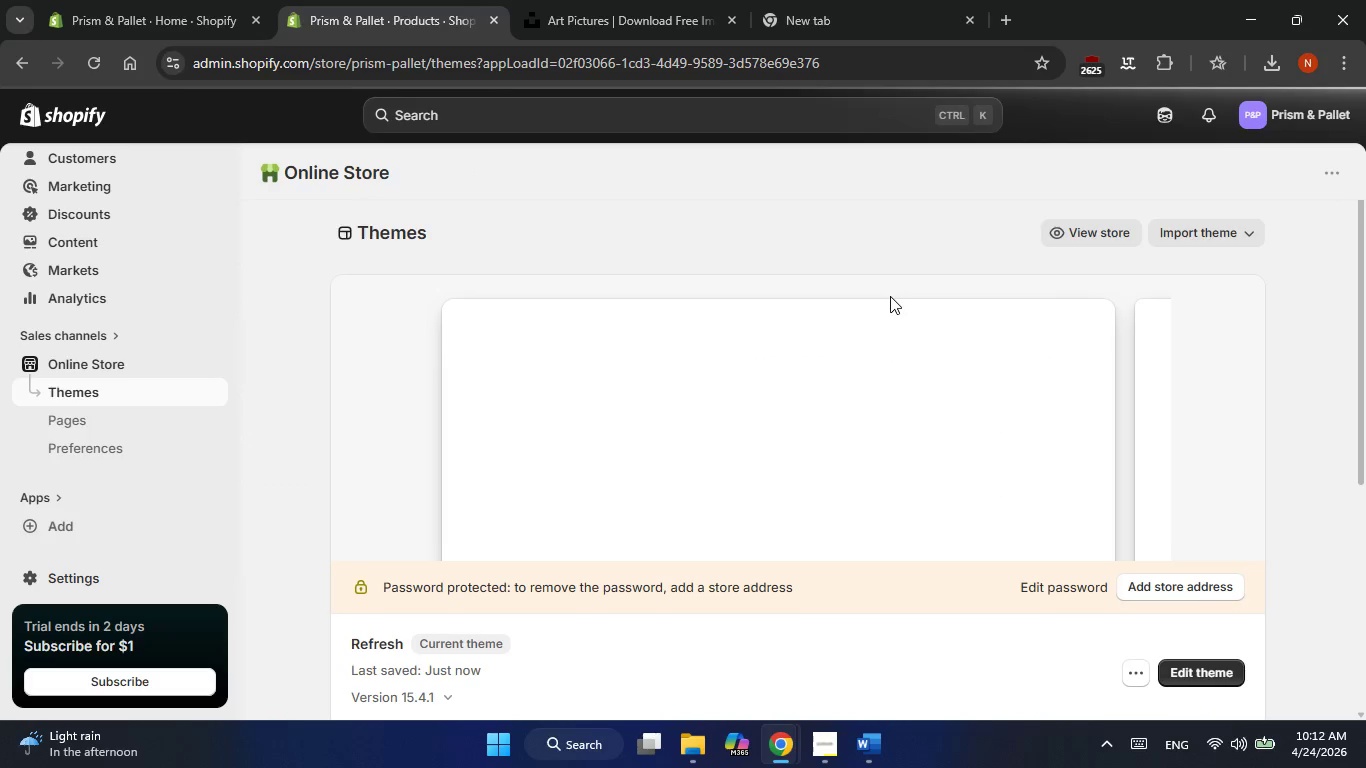 
wait(7.8)
 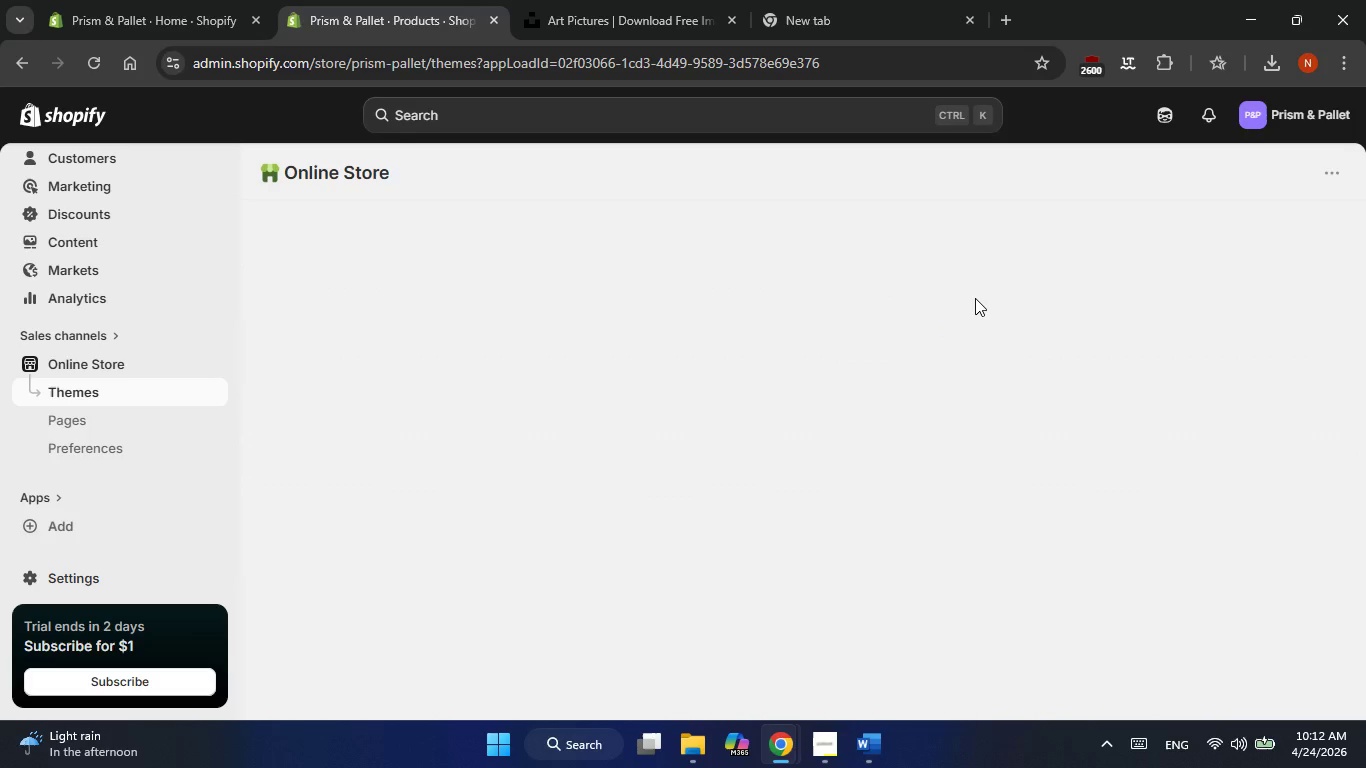 
left_click([1137, 676])
 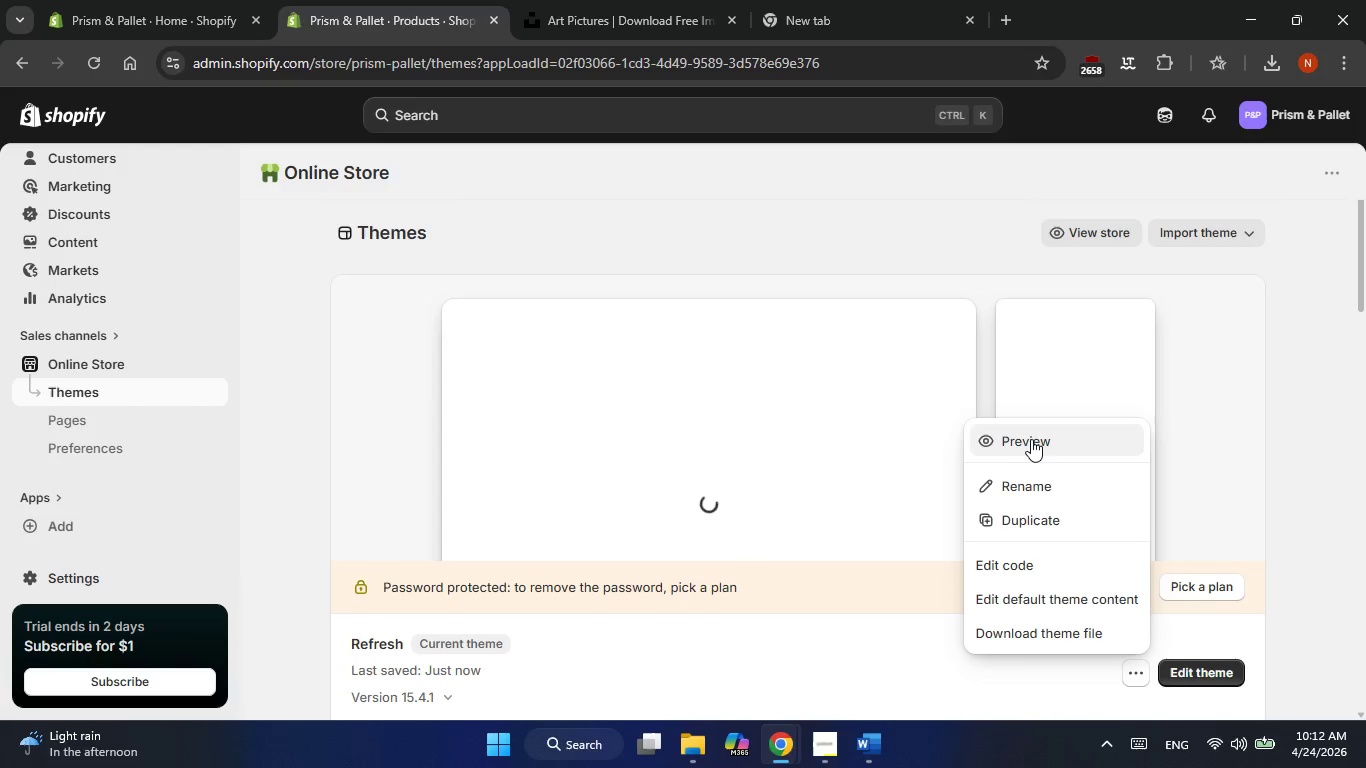 
left_click([1029, 439])
 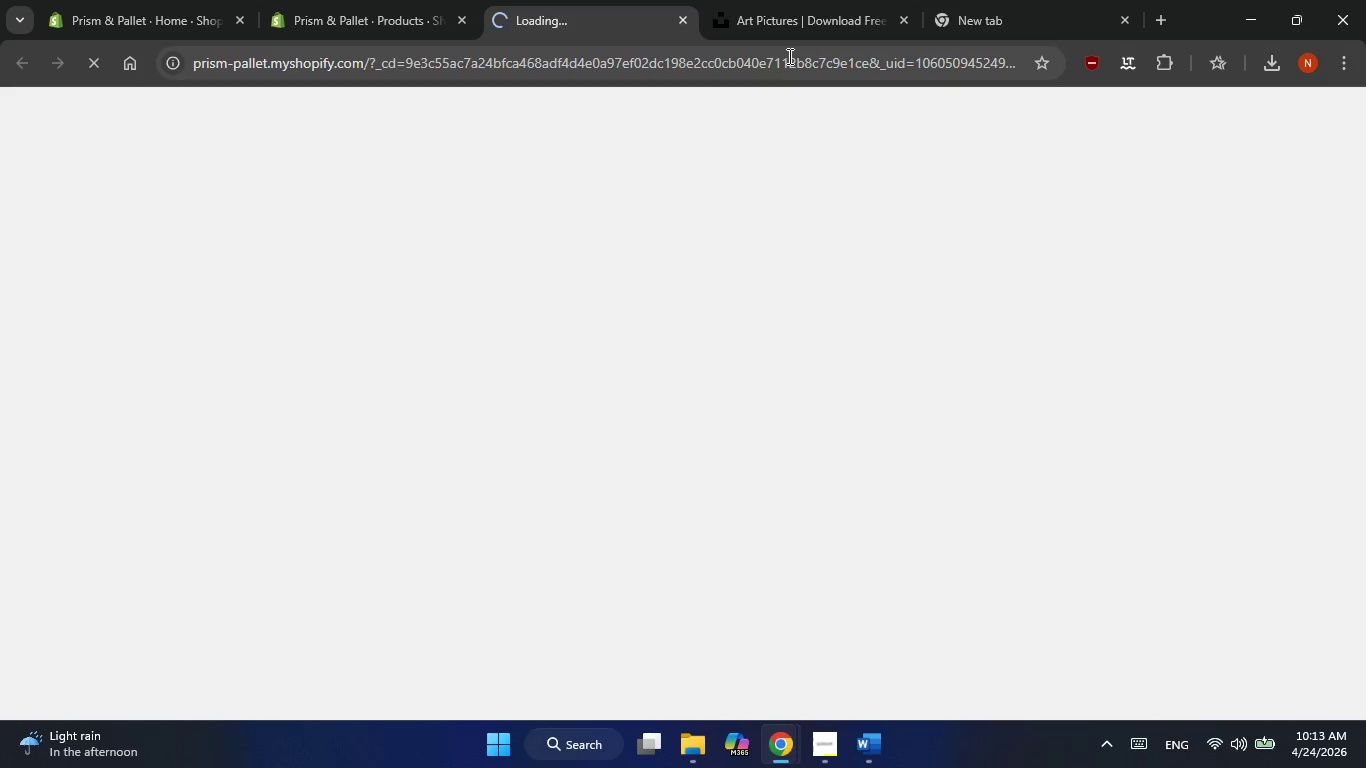 
mouse_move([943, 179])
 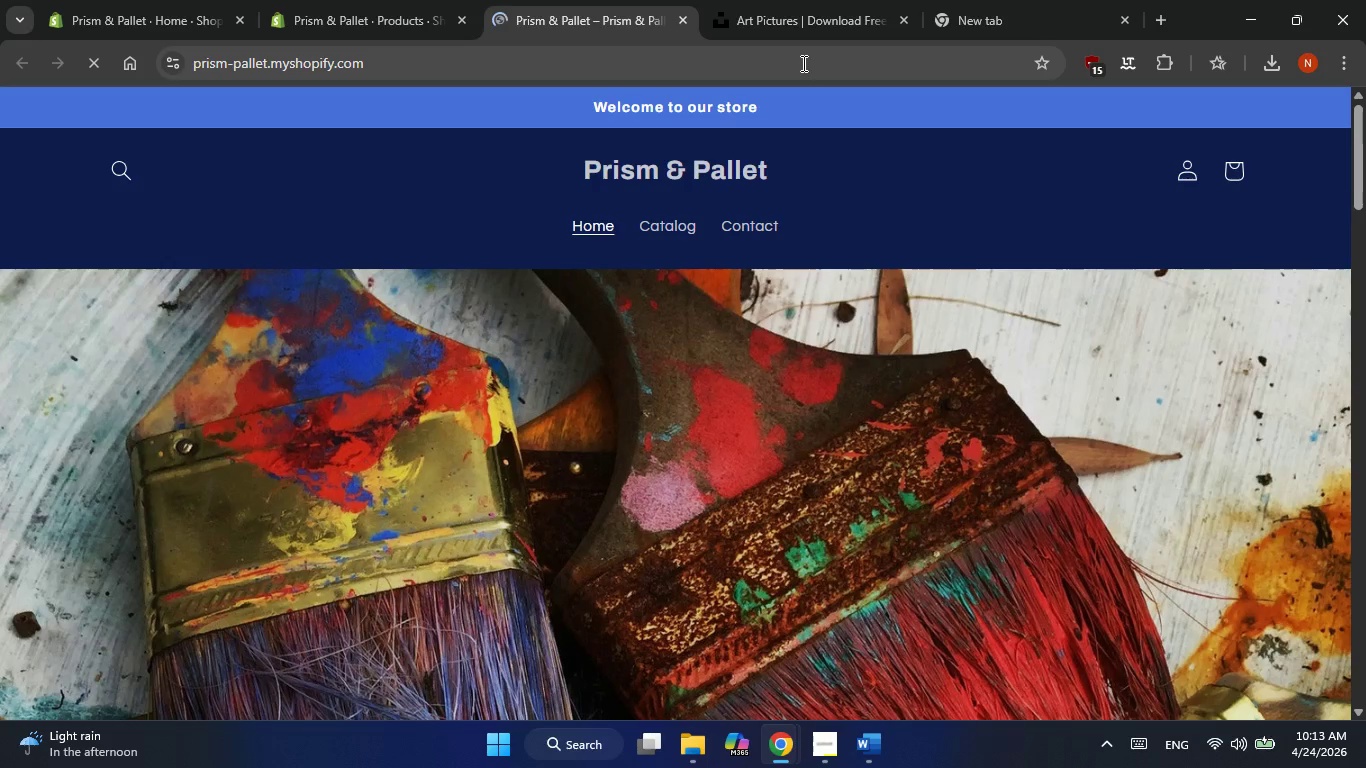 
scroll: coordinate [842, 368], scroll_direction: down, amount: 13.0
 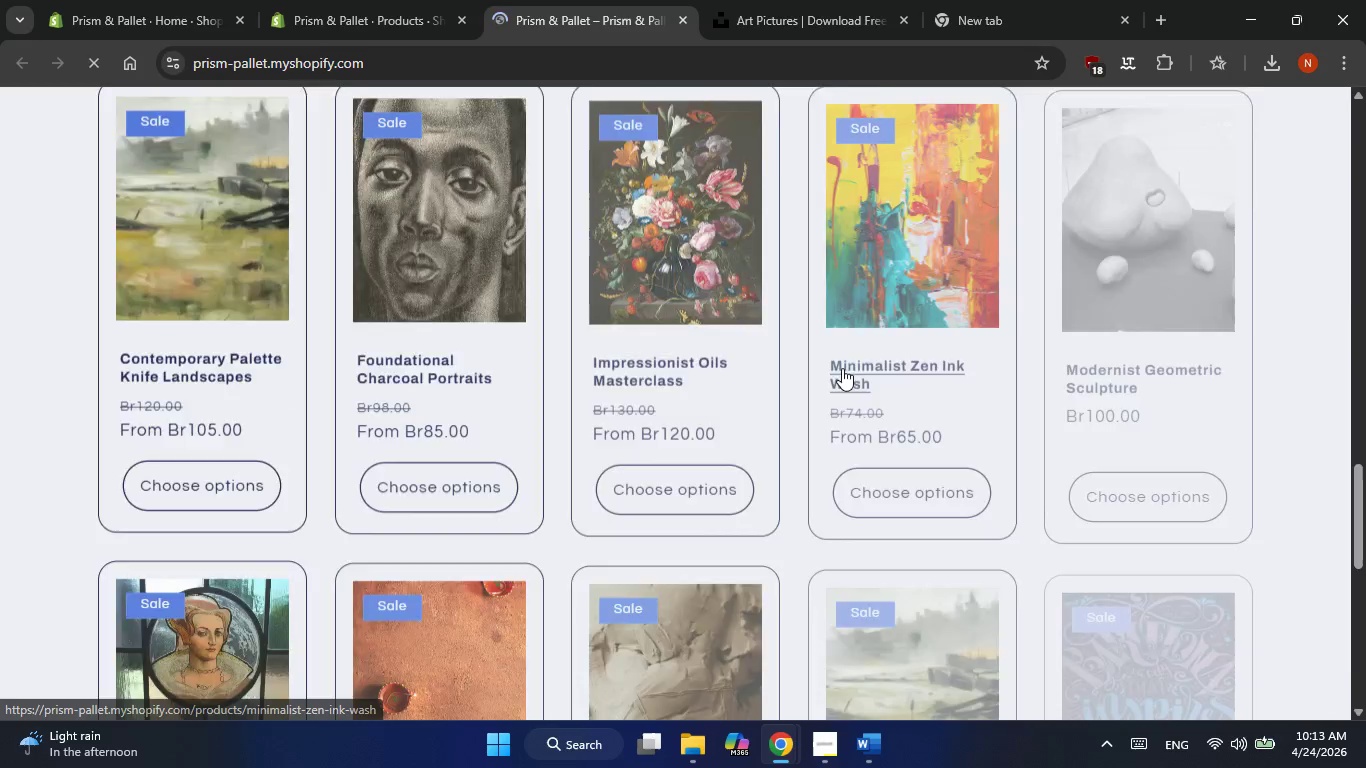 
scroll: coordinate [842, 368], scroll_direction: up, amount: 15.0
 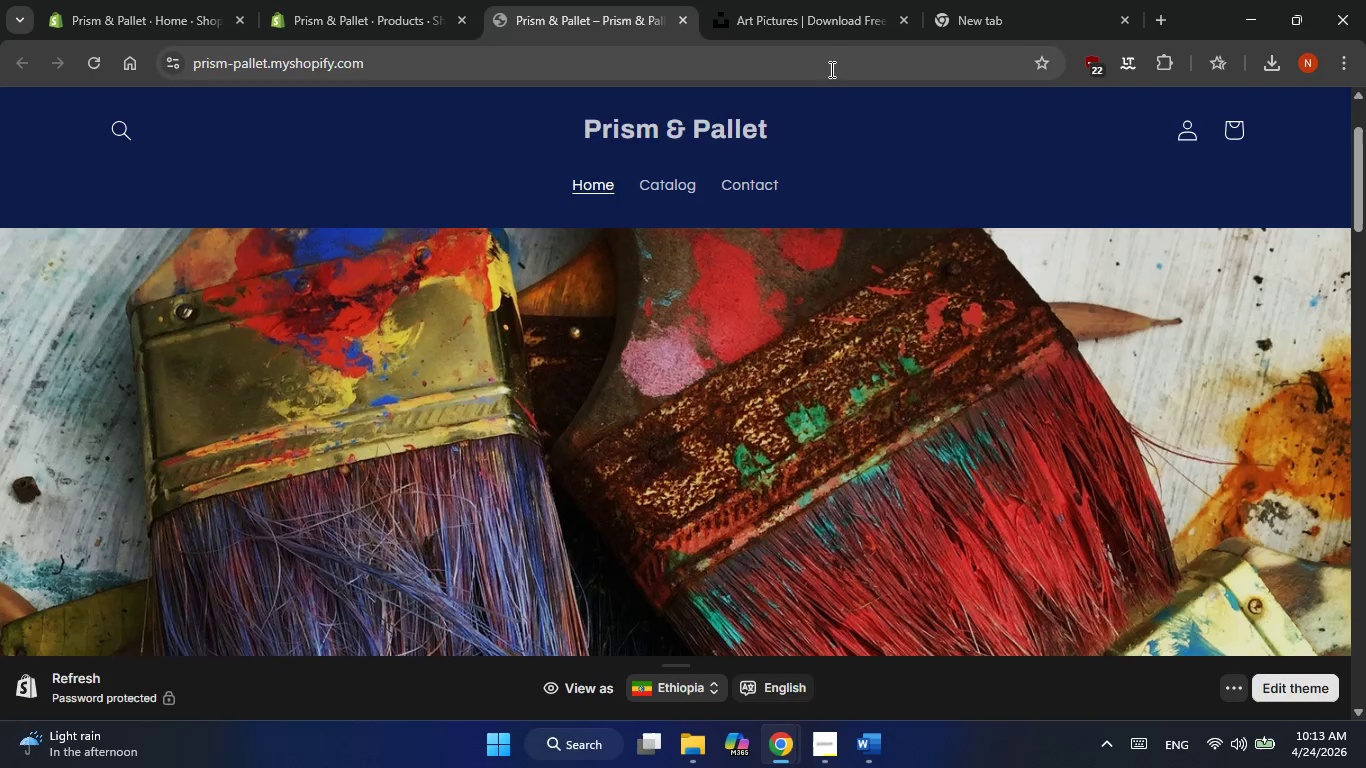 
double_click([830, 69])
 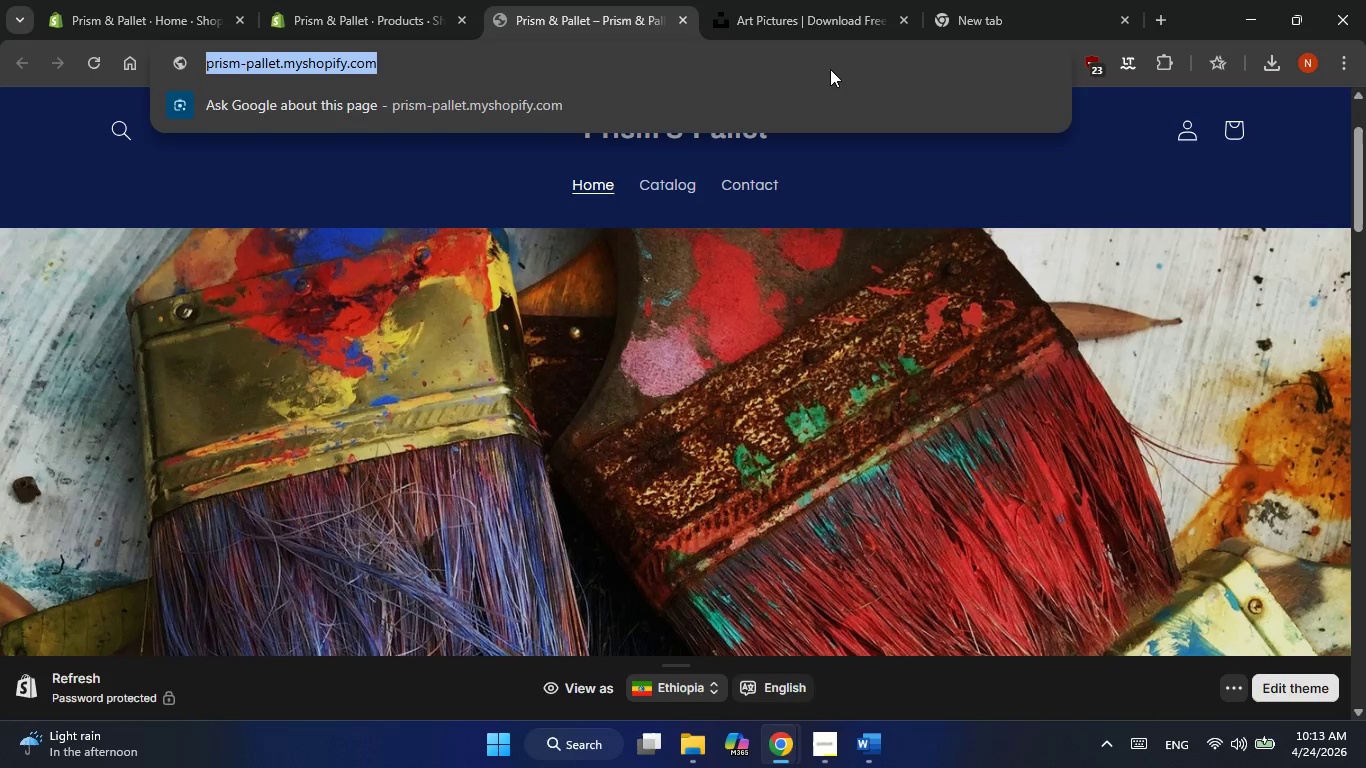 
left_click([830, 69])
 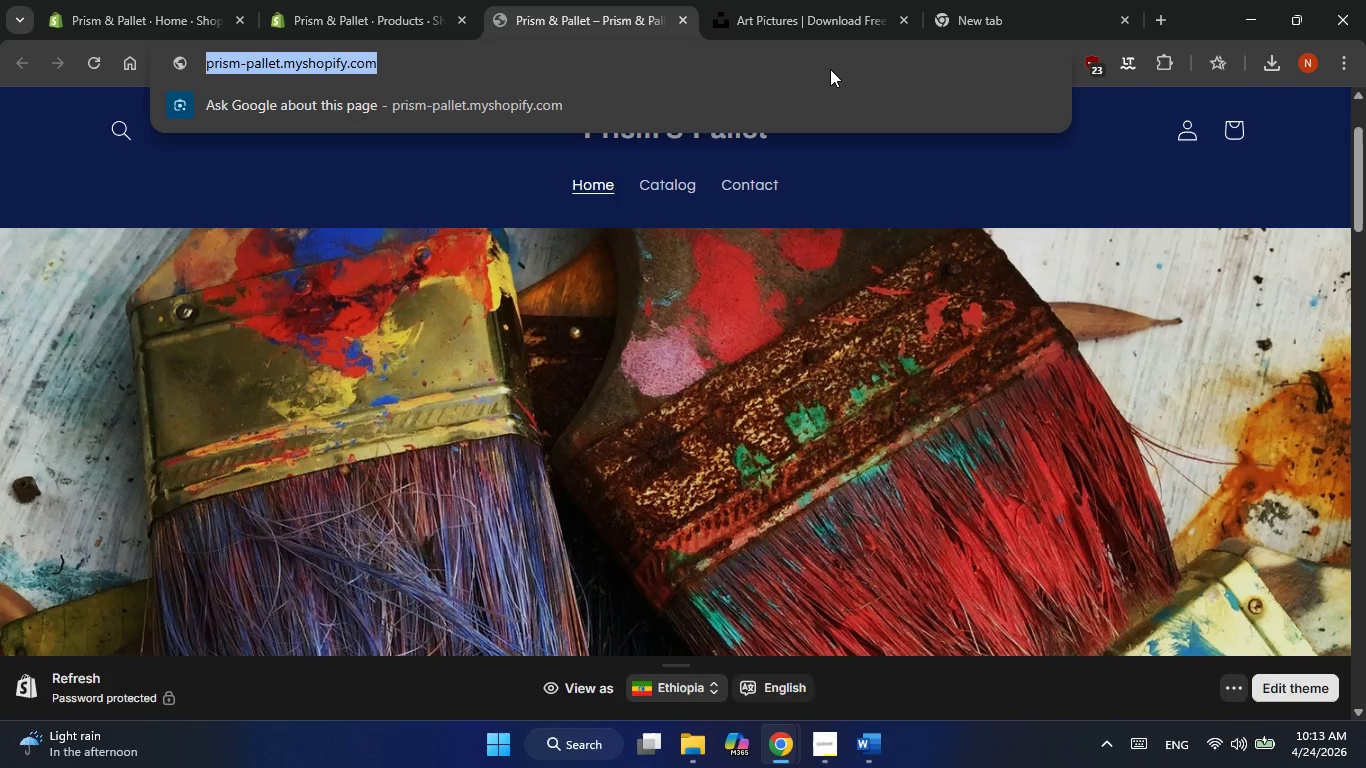 
left_click([830, 69])
 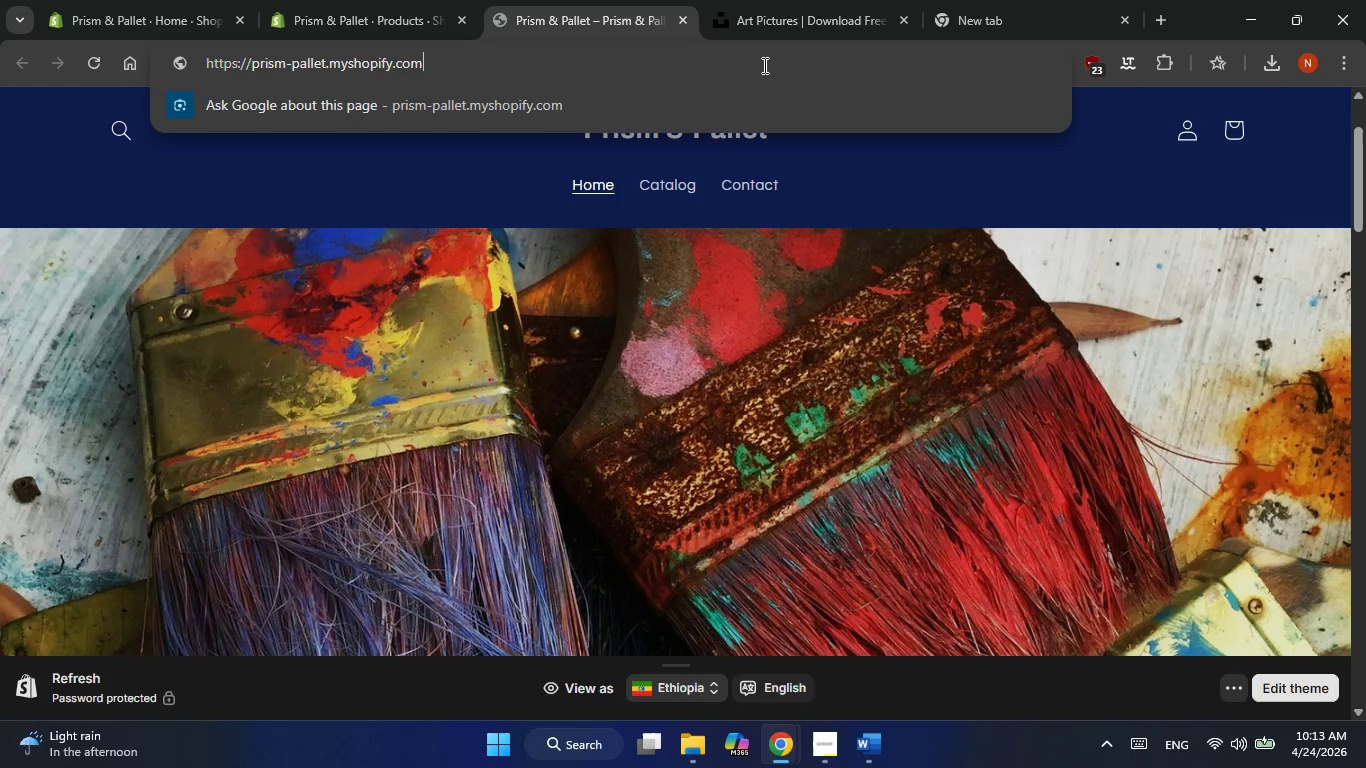 
double_click([763, 65])
 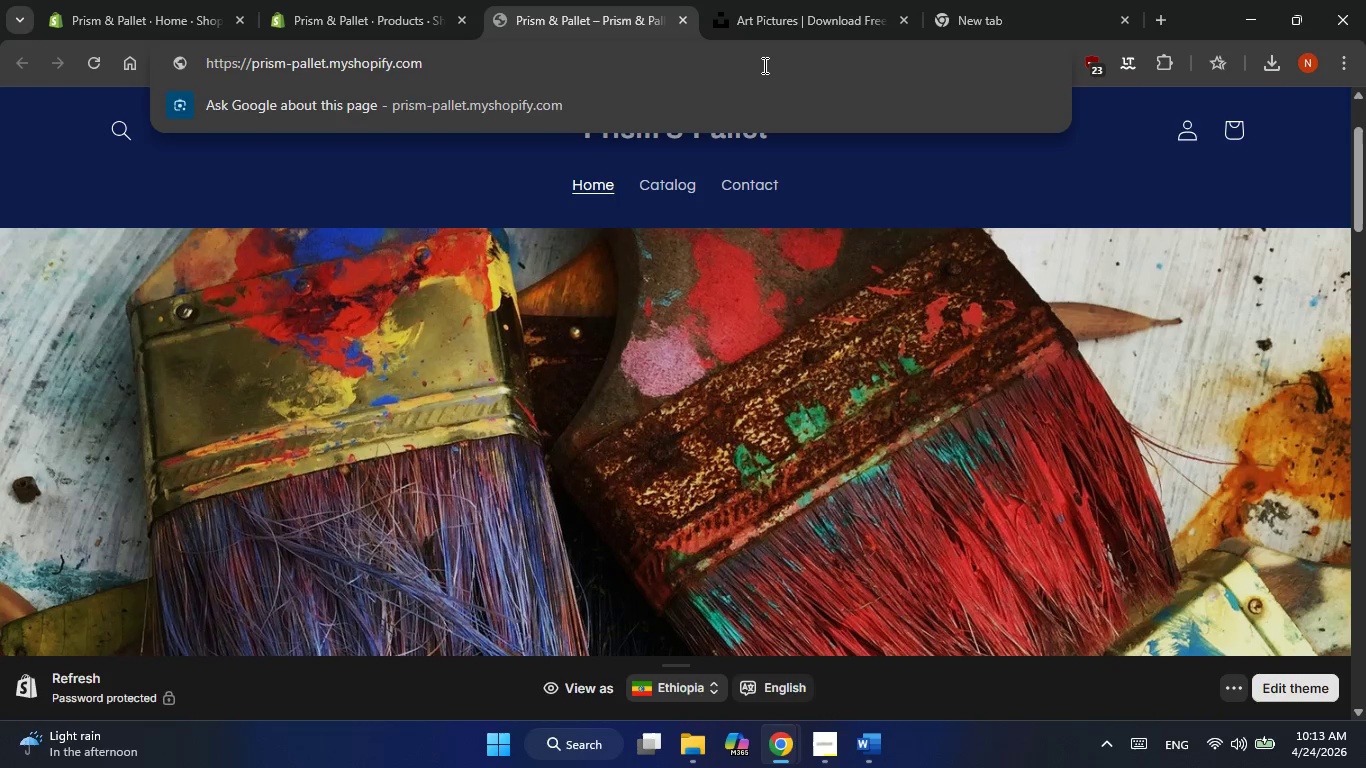 
double_click([763, 65])
 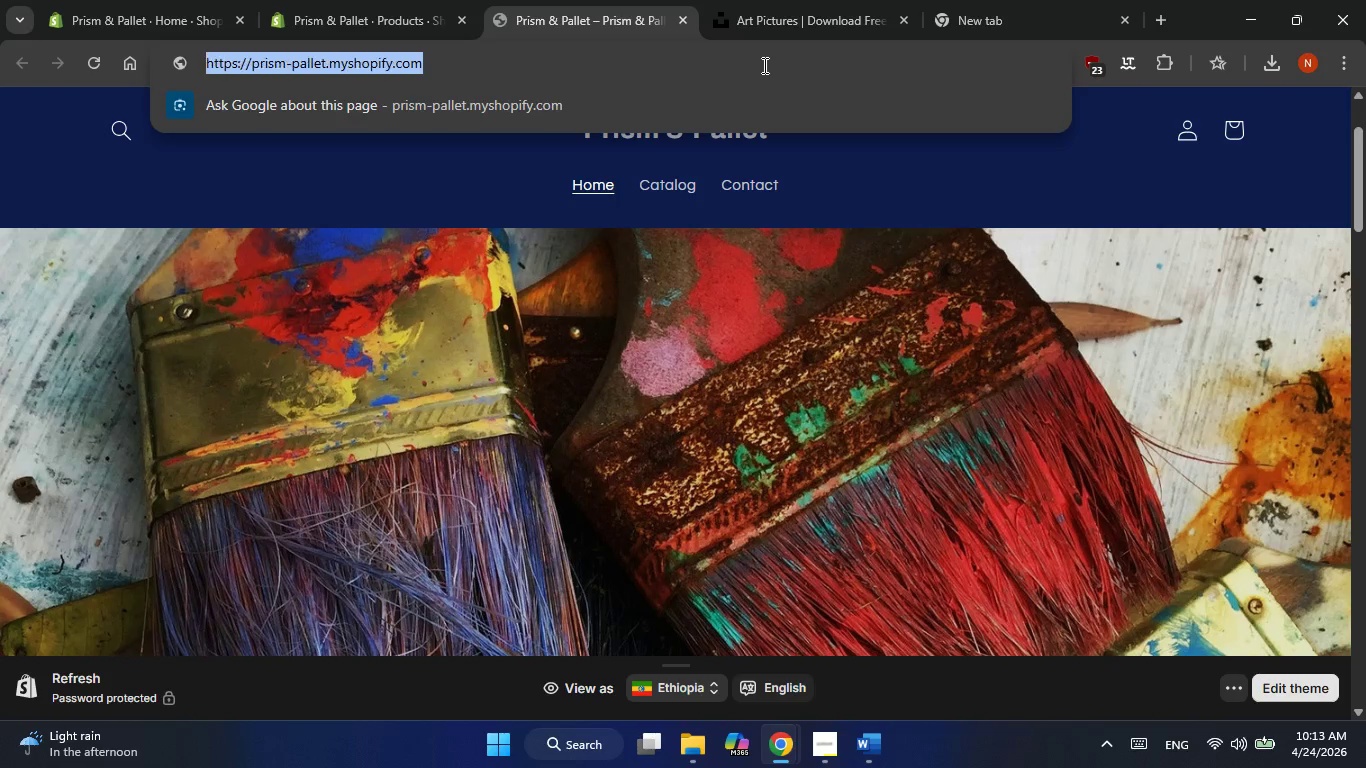 
triple_click([763, 65])
 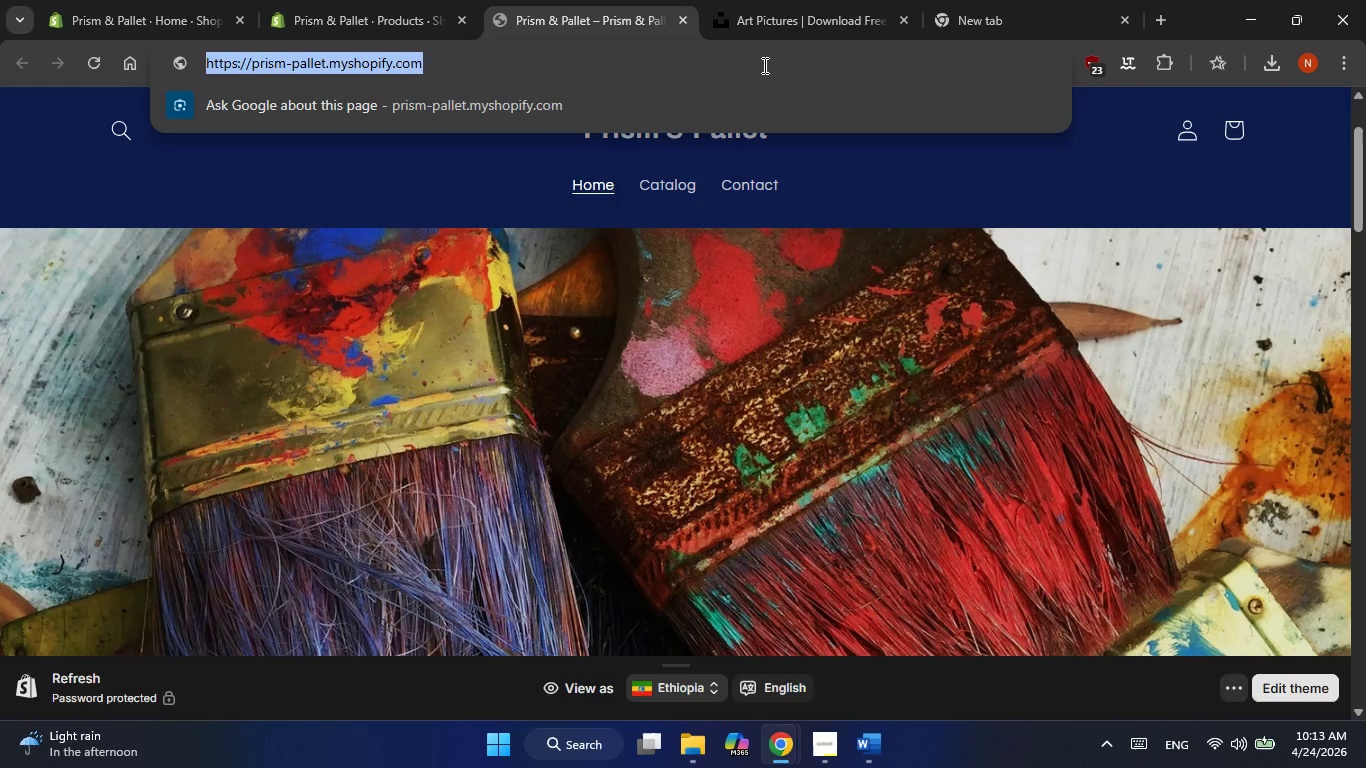 
key(Control+C)
 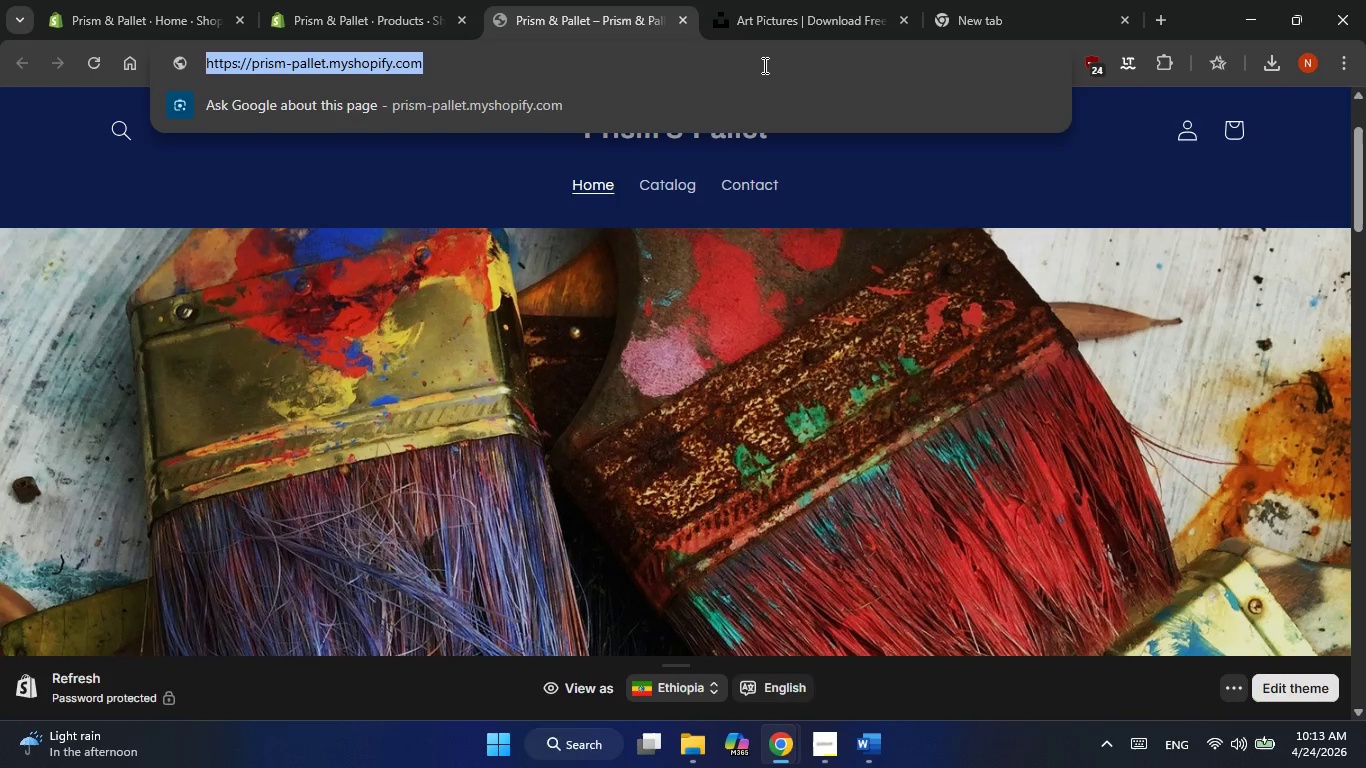 
key(Alt+AltLeft)
 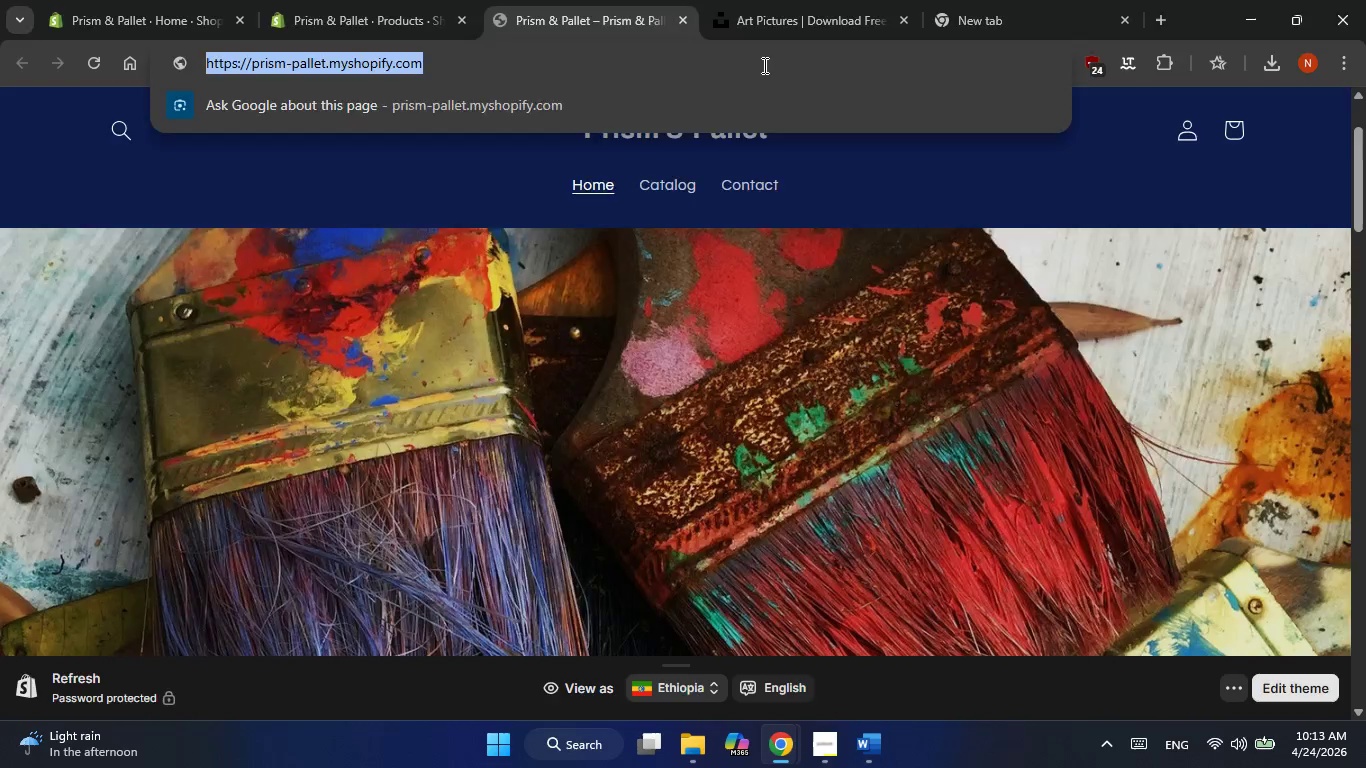 
key(Alt+Tab)